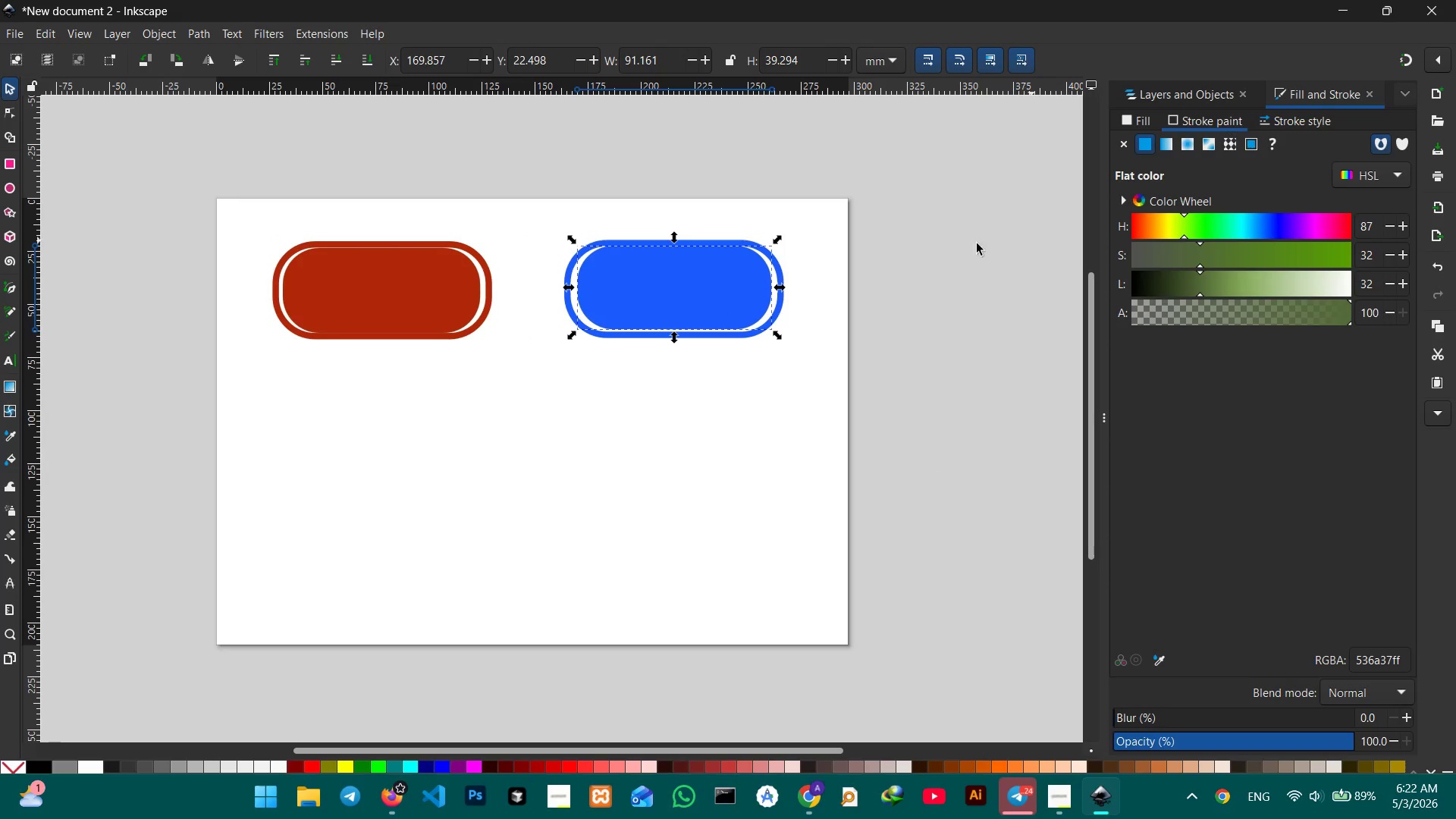 
left_click([701, 289])
 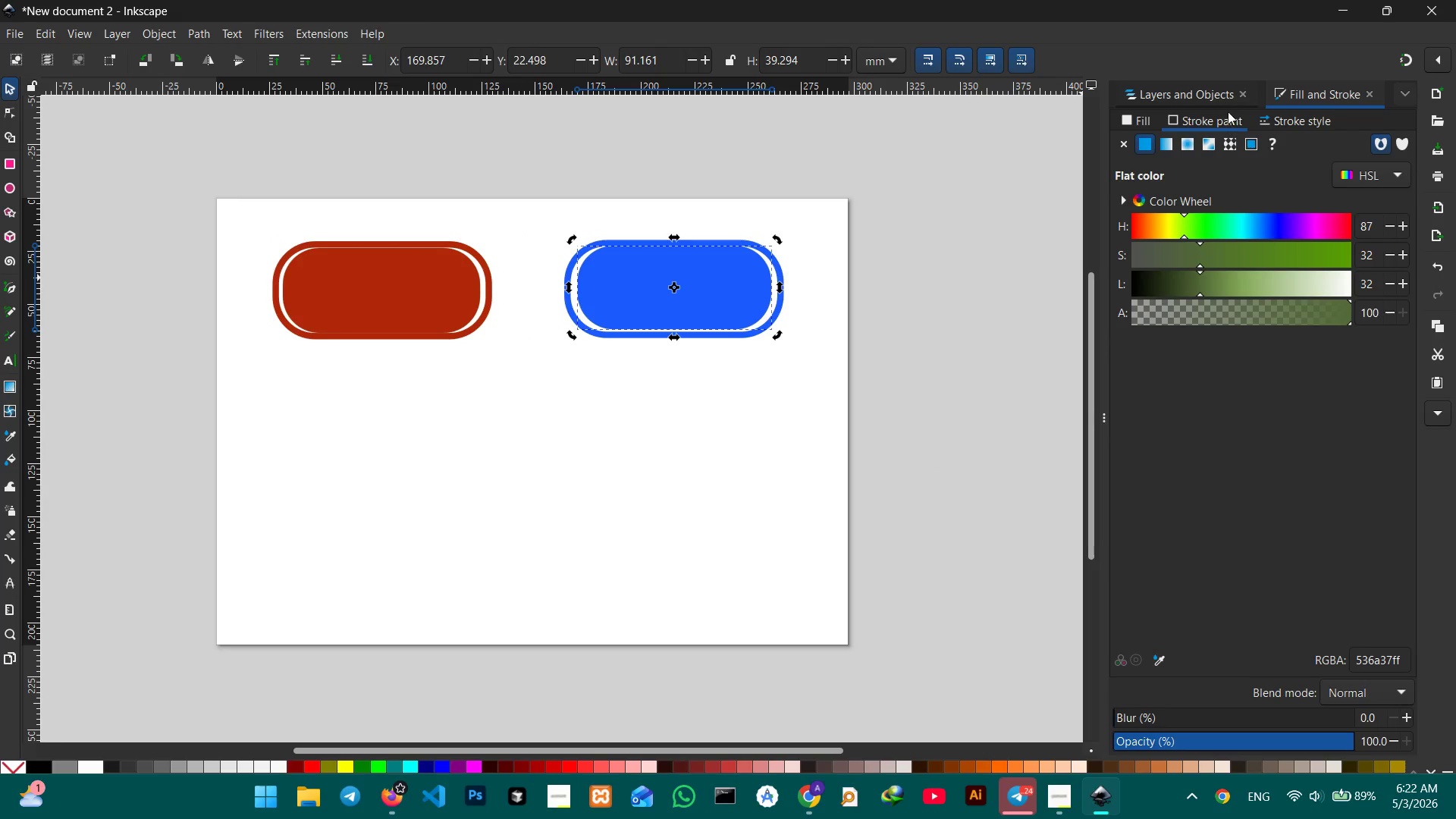 
left_click([1137, 126])
 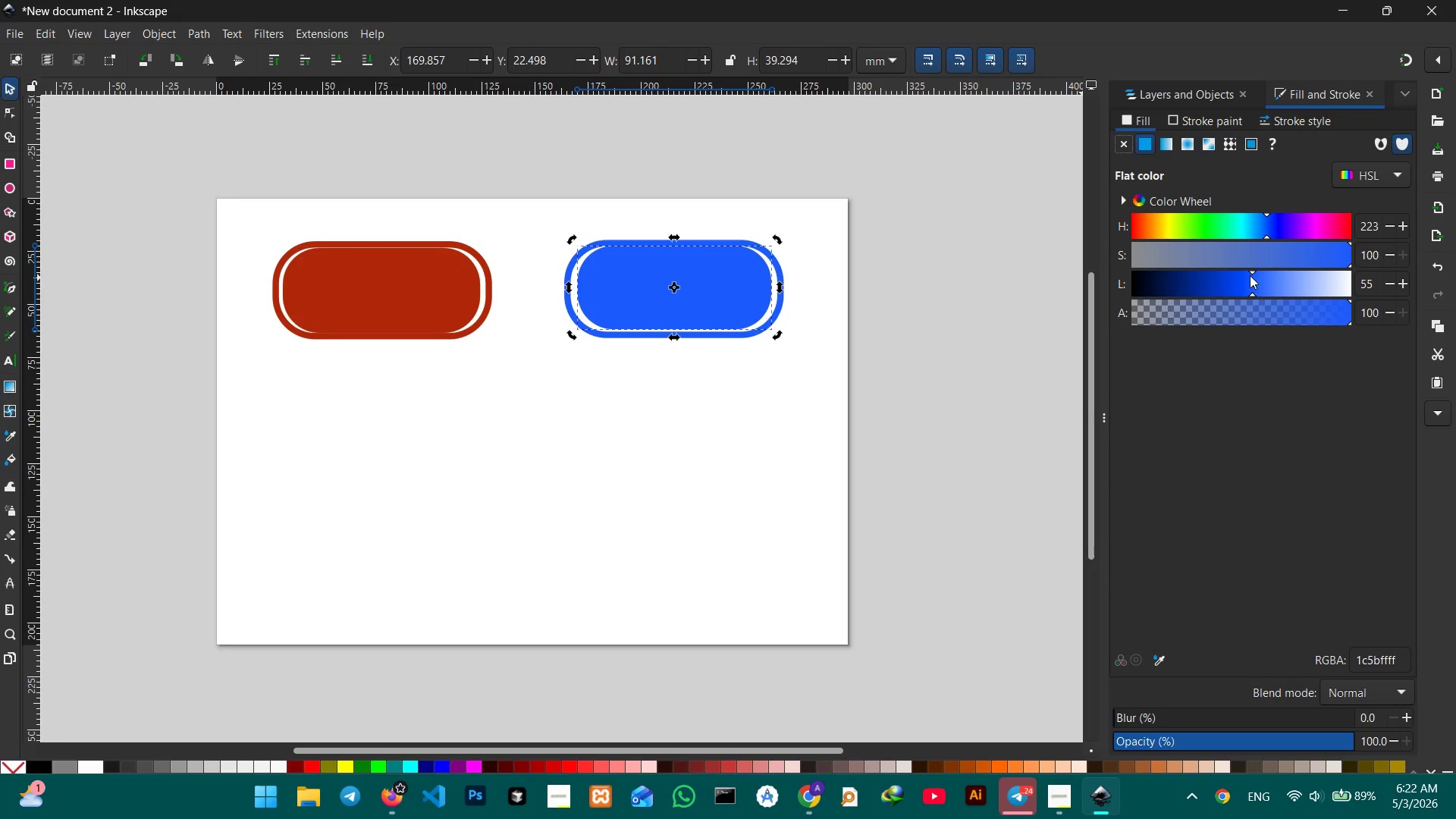 
left_click_drag(start_coordinate=[1250, 270], to_coordinate=[1224, 275])
 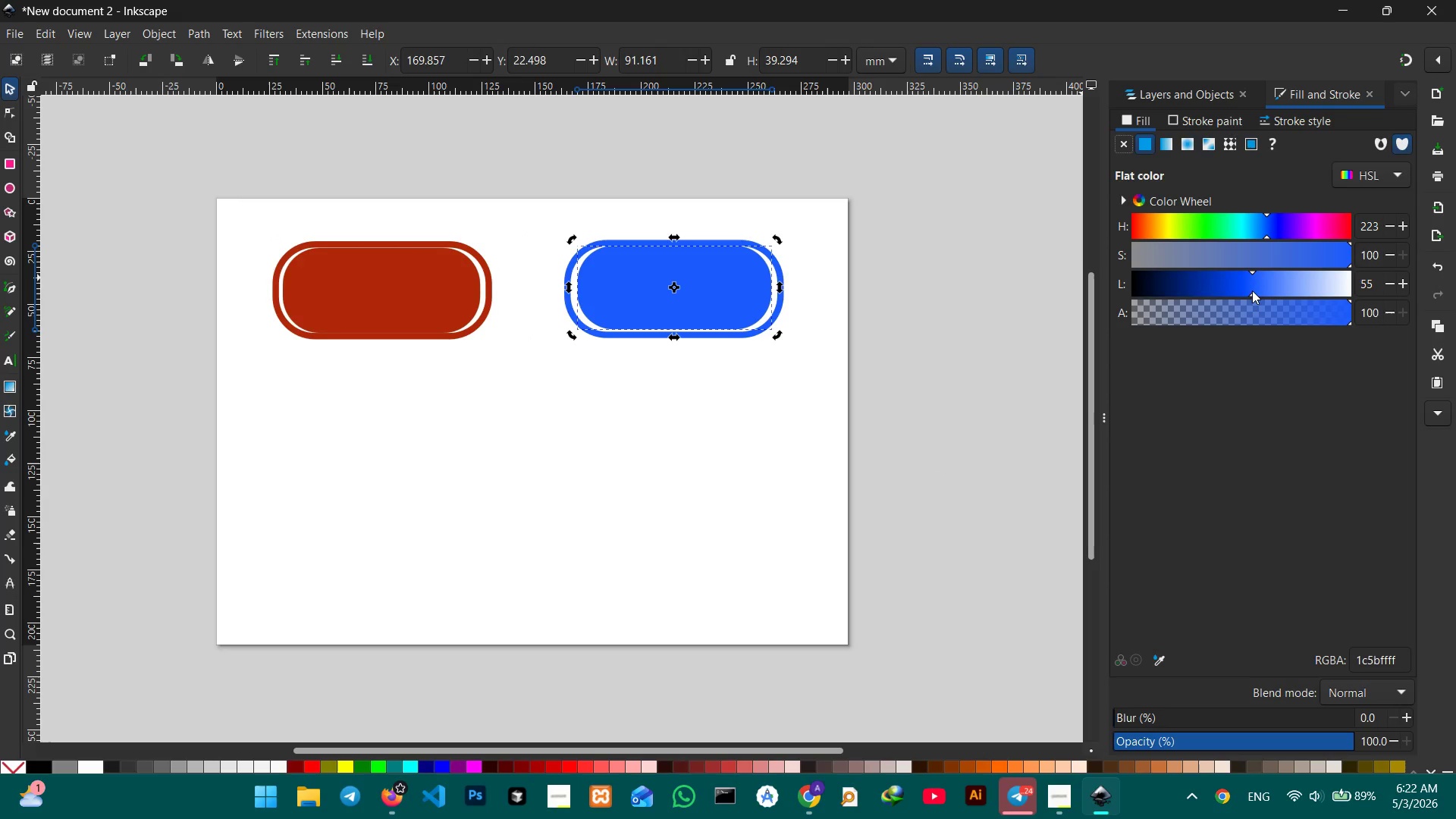 
left_click_drag(start_coordinate=[1252, 292], to_coordinate=[1168, 294])
 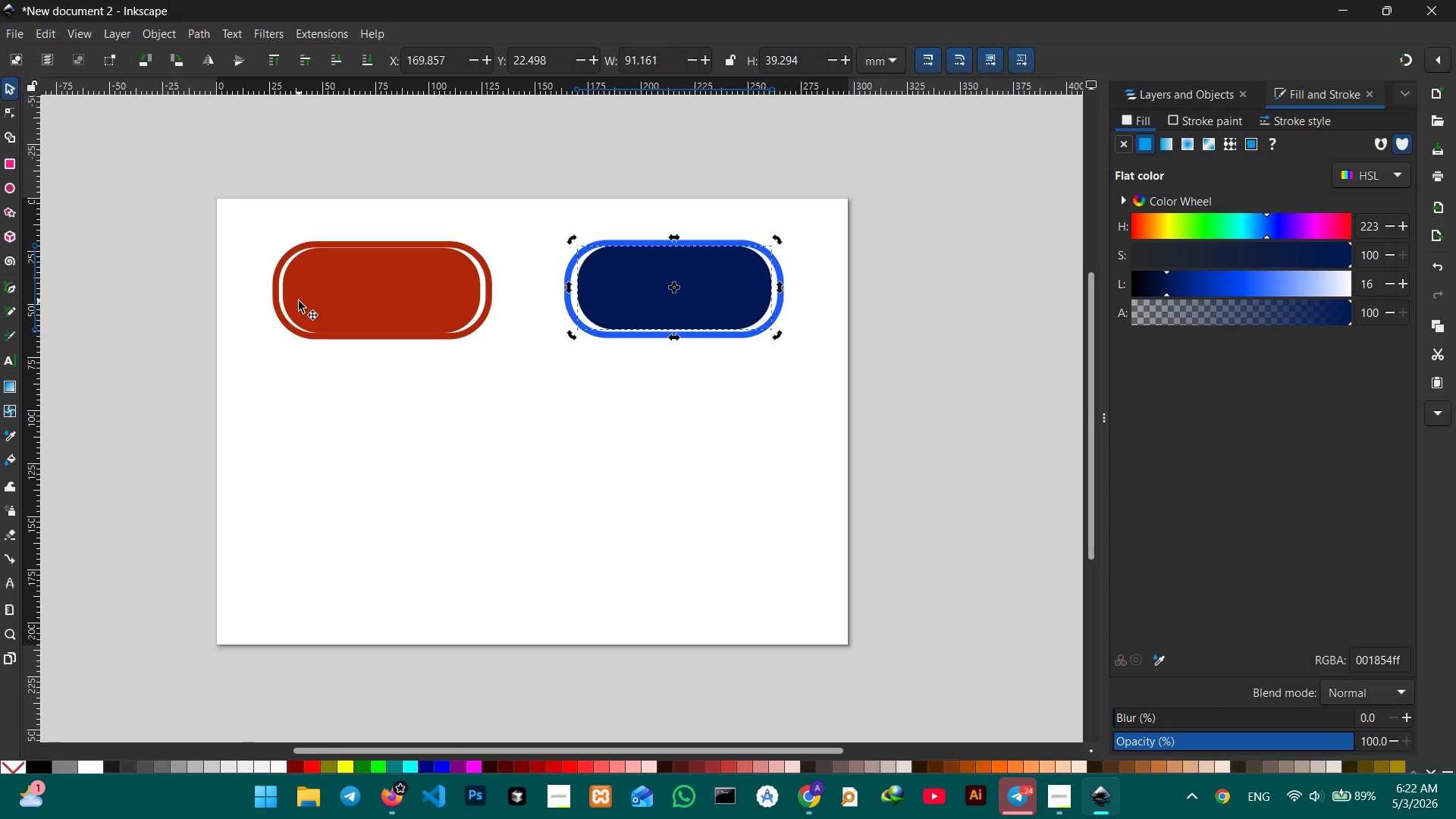 
left_click([355, 296])
 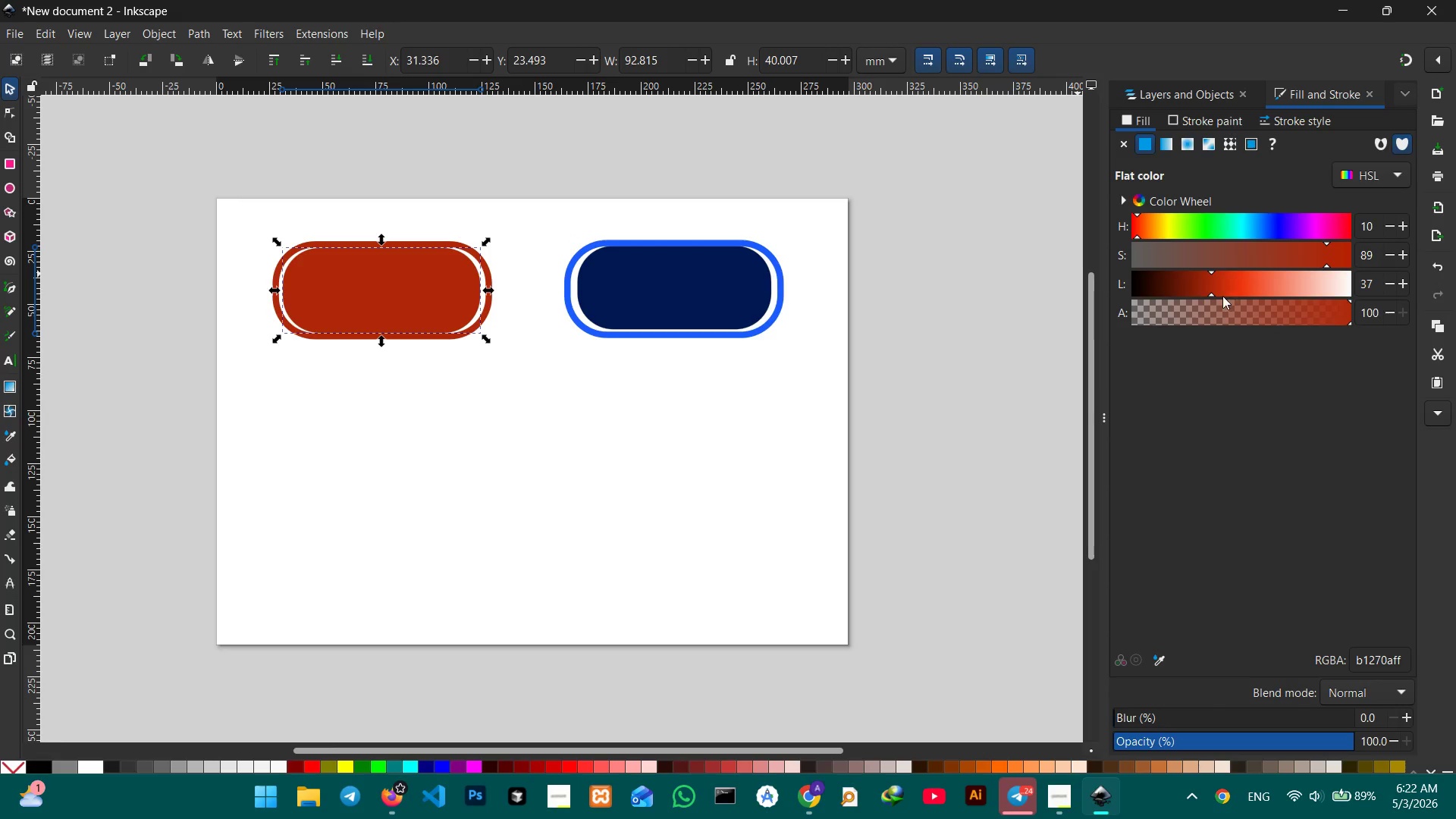 
left_click_drag(start_coordinate=[1211, 295], to_coordinate=[1163, 297])
 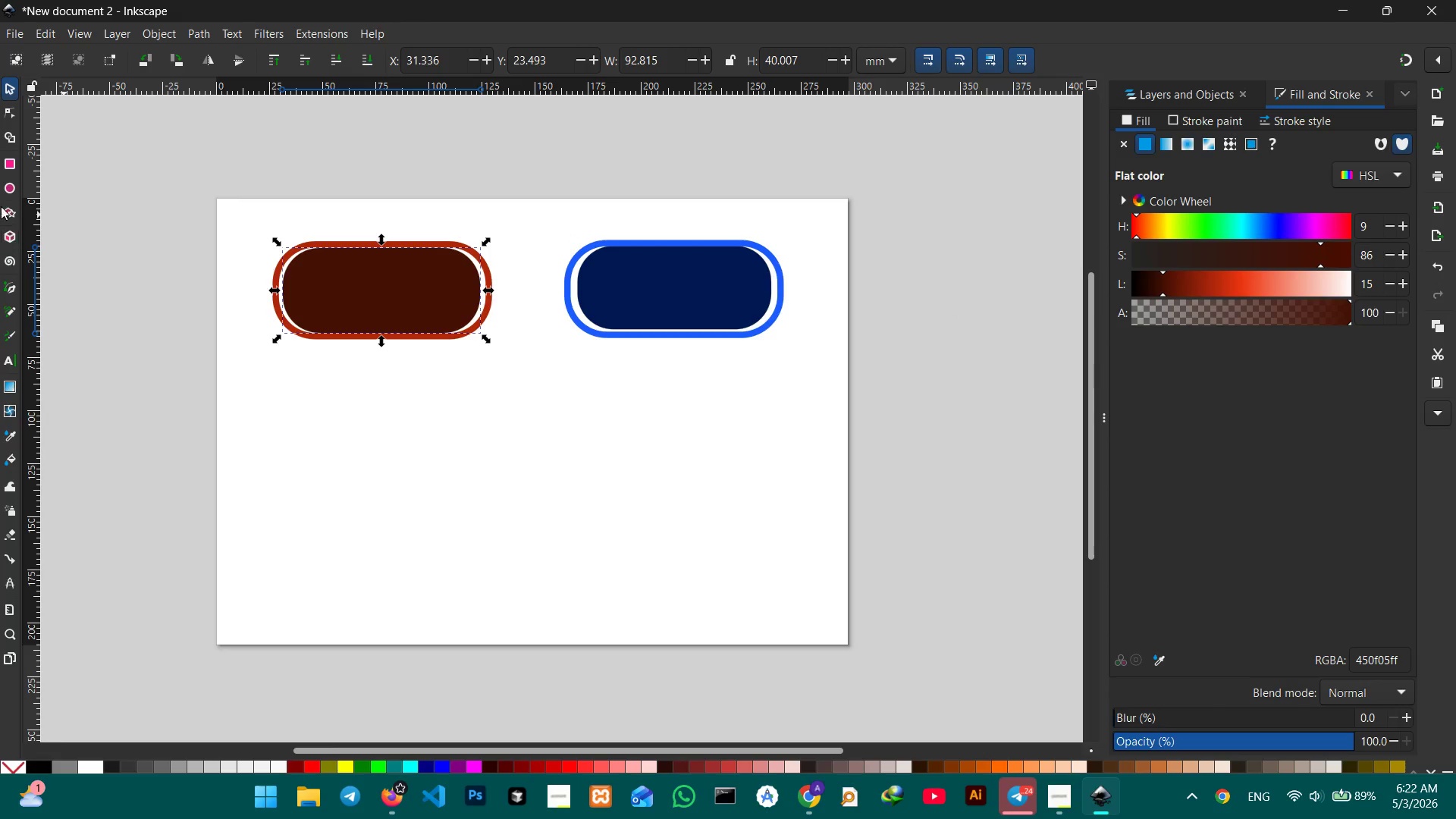 
left_click([8, 188])
 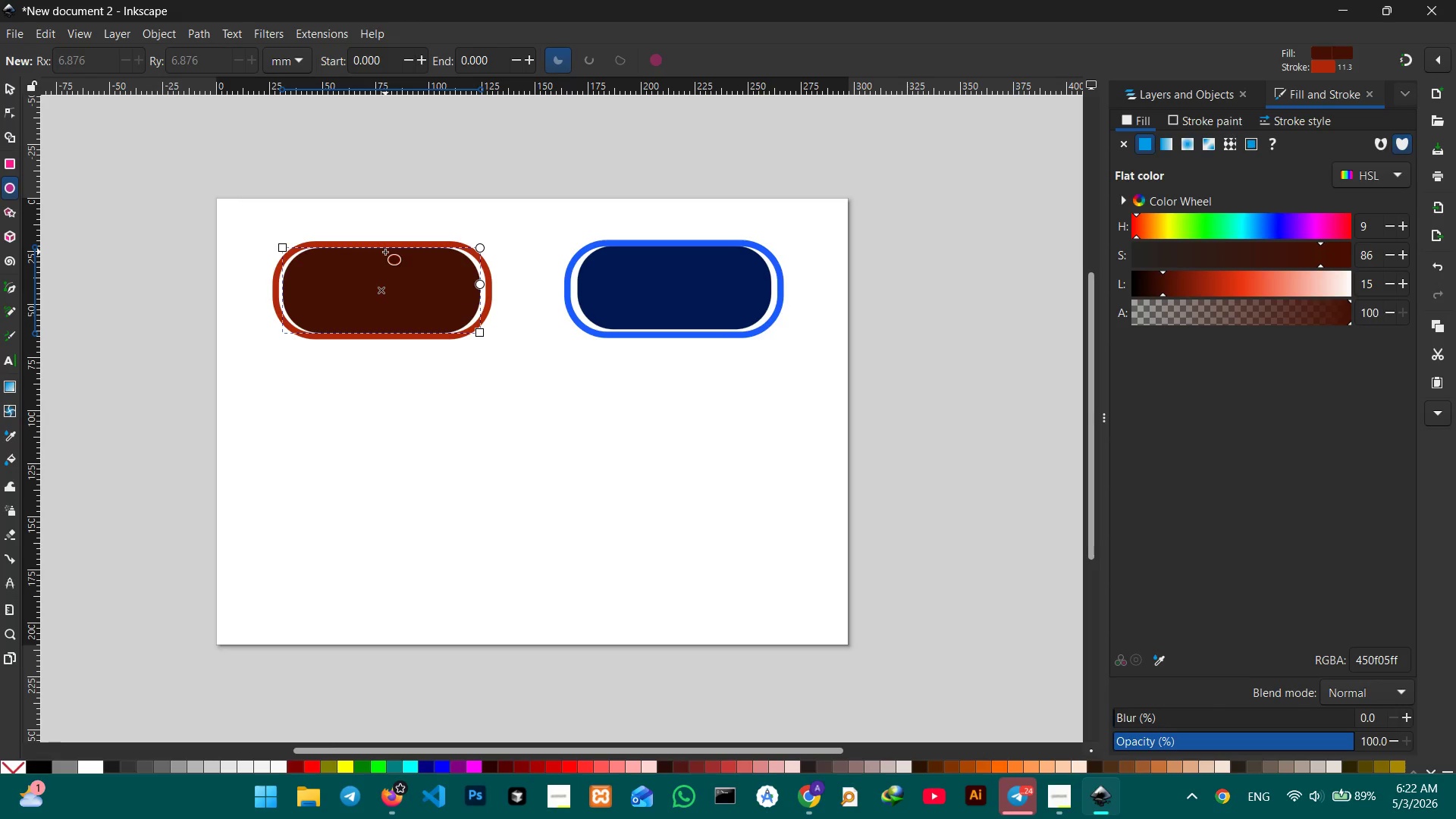 
left_click_drag(start_coordinate=[382, 252], to_coordinate=[465, 325])
 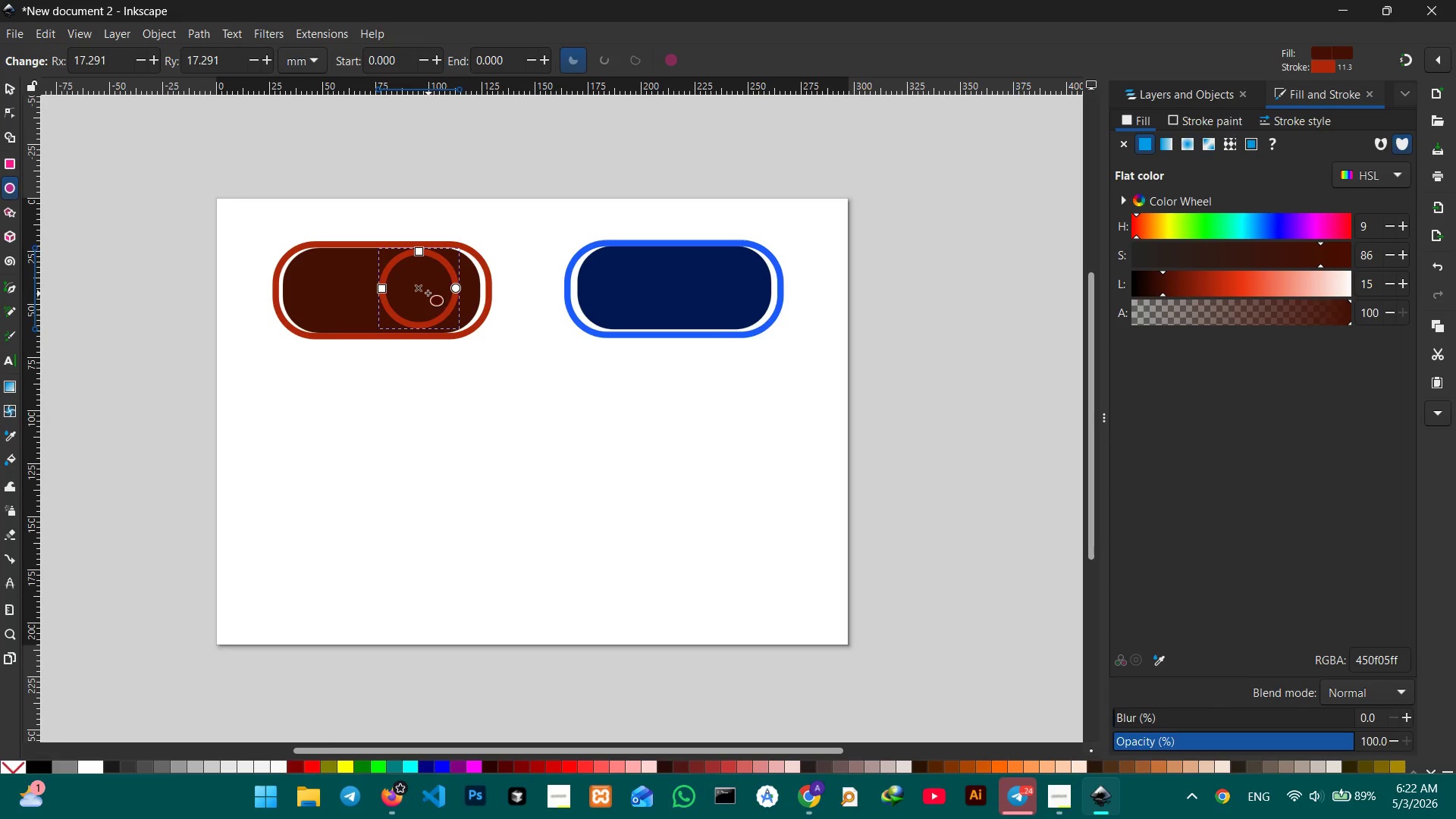 
hold_key(key=ControlLeft, duration=2.88)
 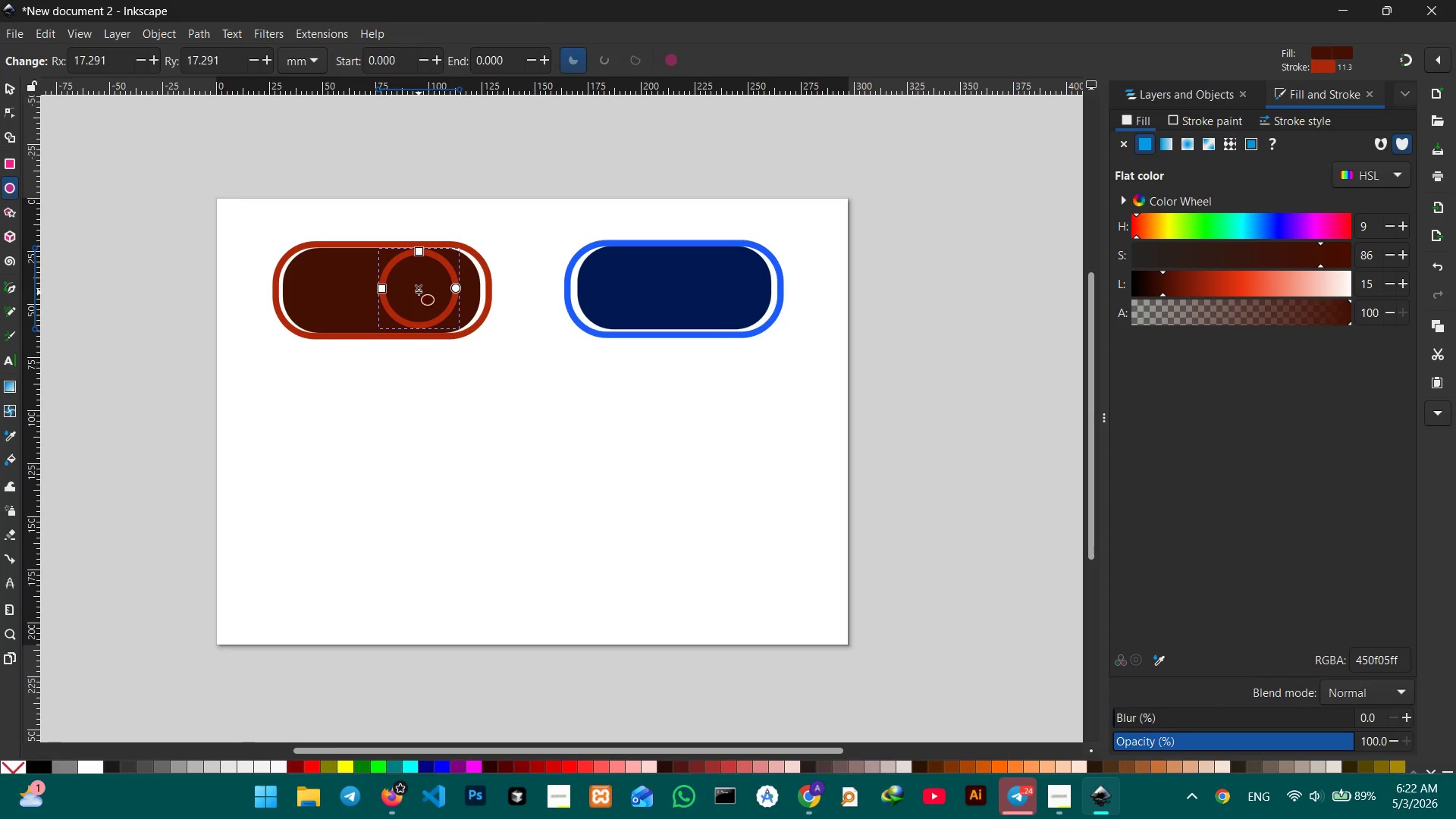 
left_click_drag(start_coordinate=[418, 289], to_coordinate=[436, 291])
 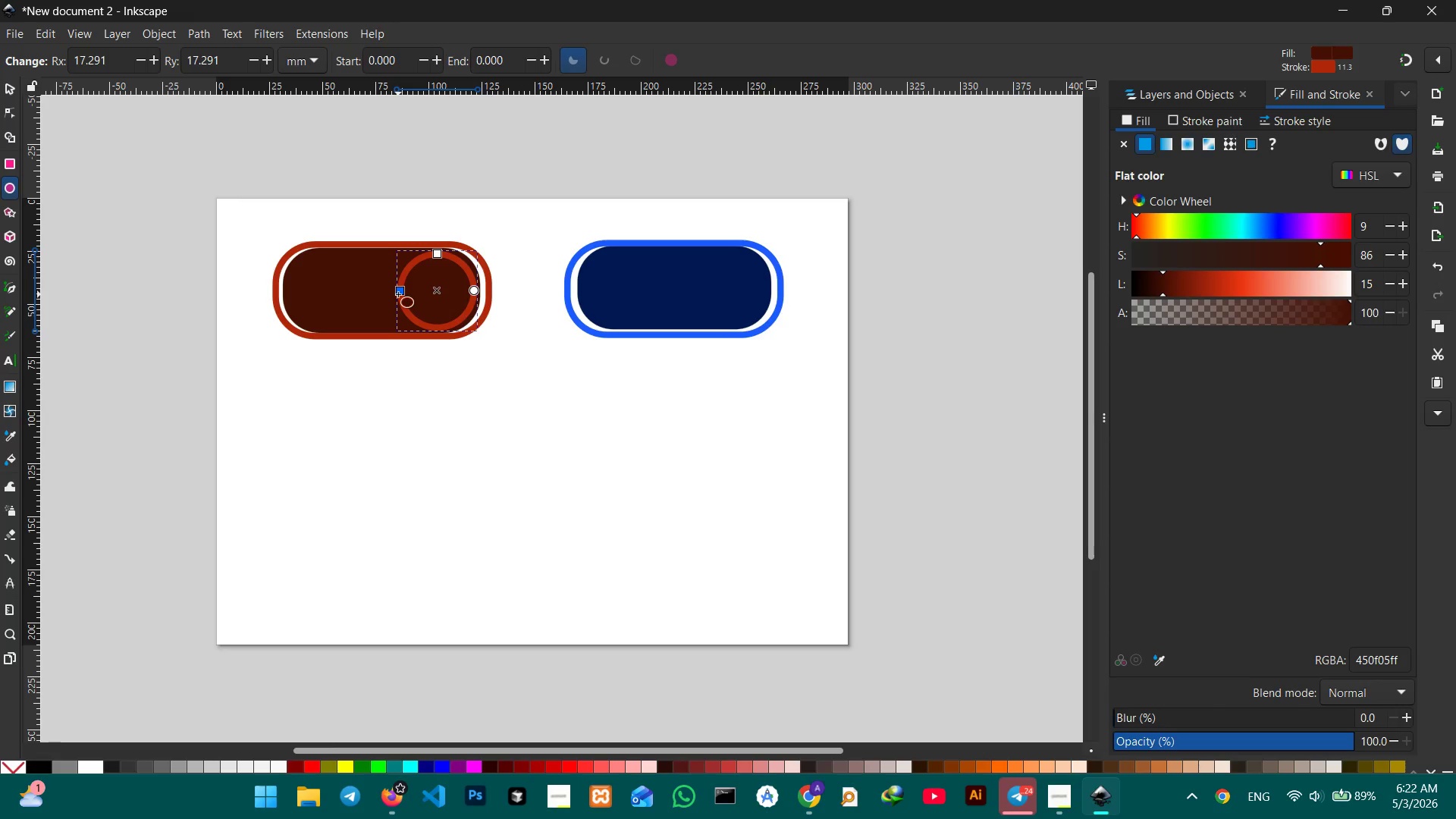 
wait(8.92)
 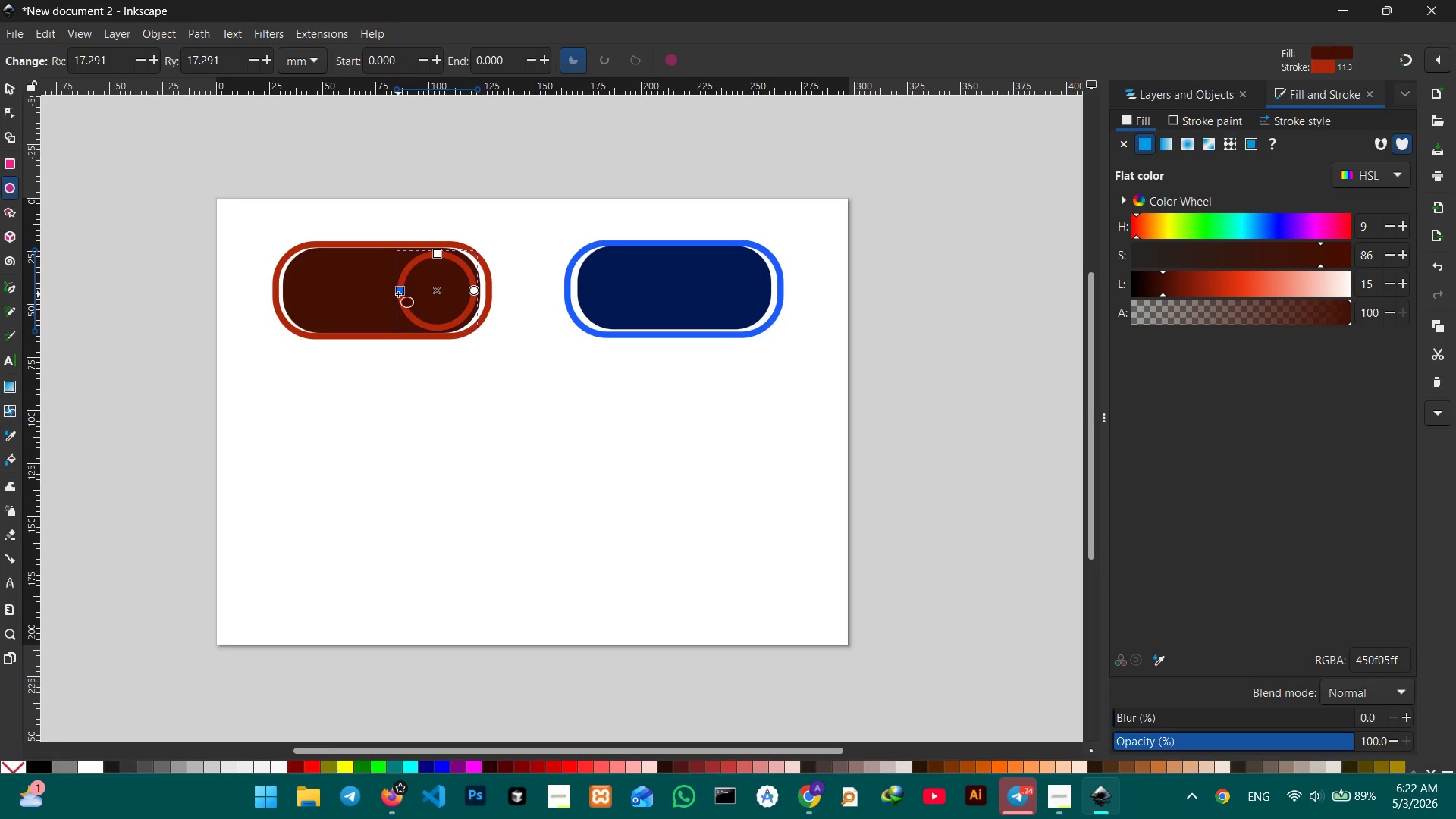 
left_click([1188, 124])
 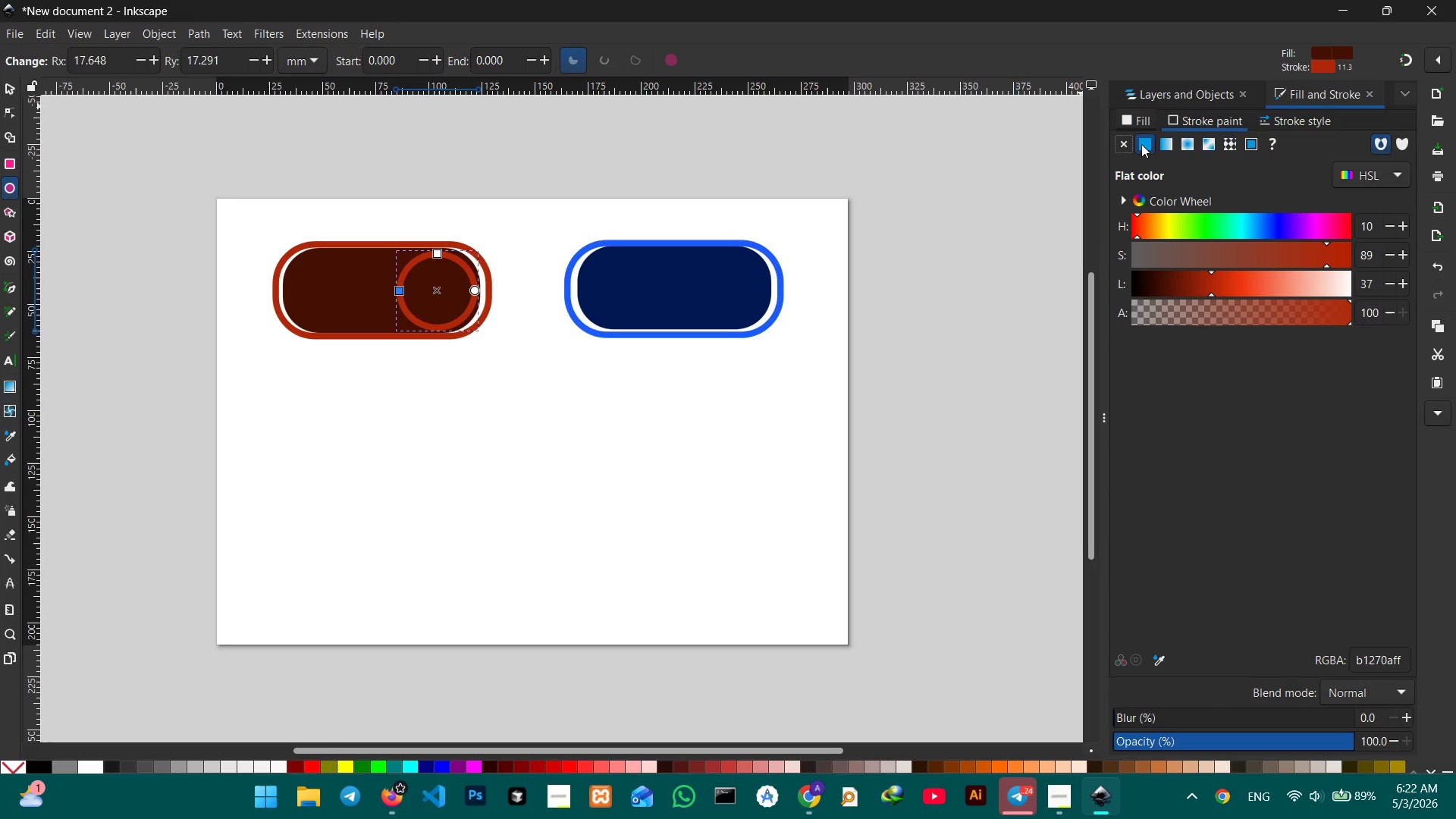 
left_click([1142, 121])
 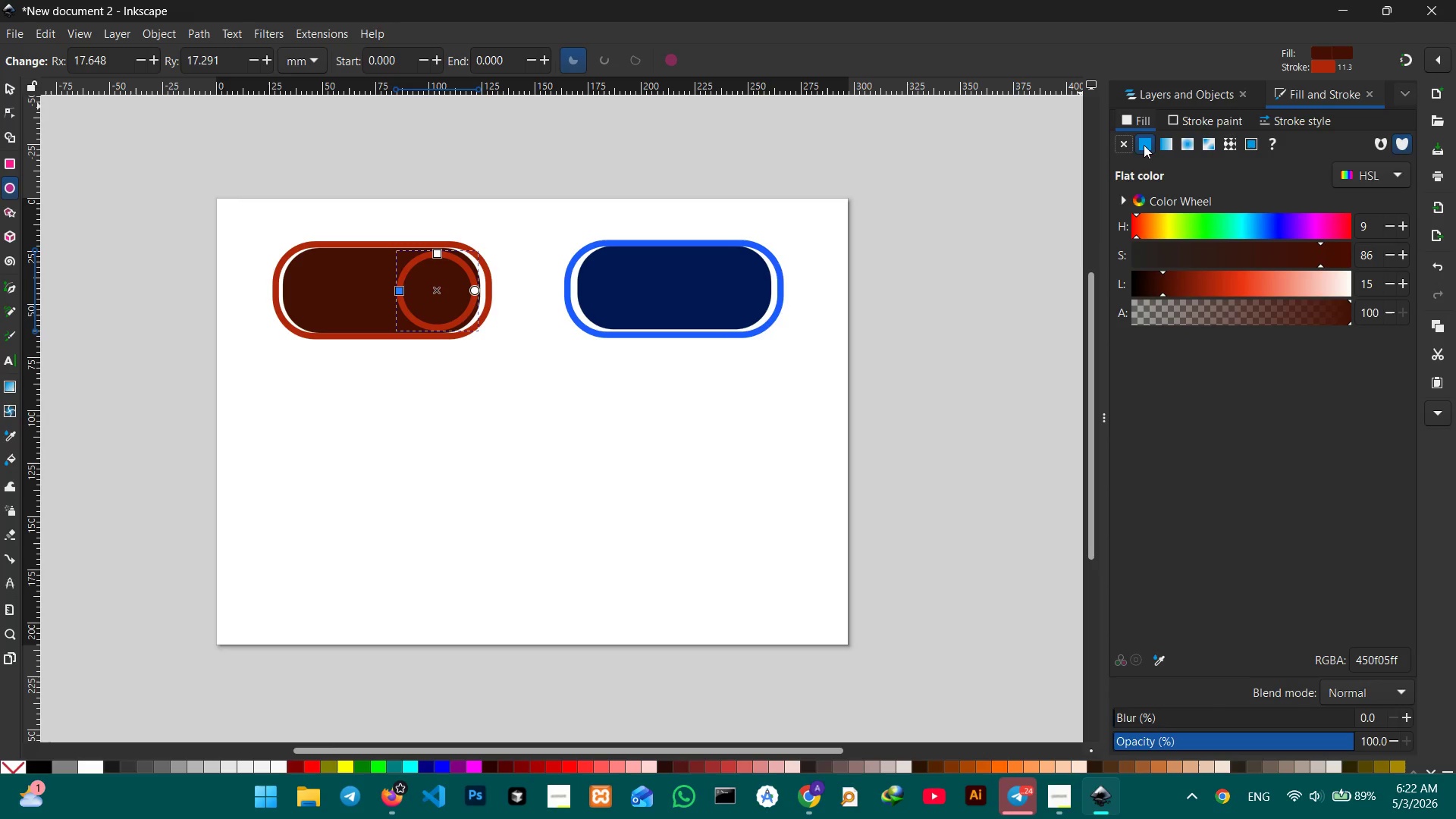 
left_click([1144, 146])
 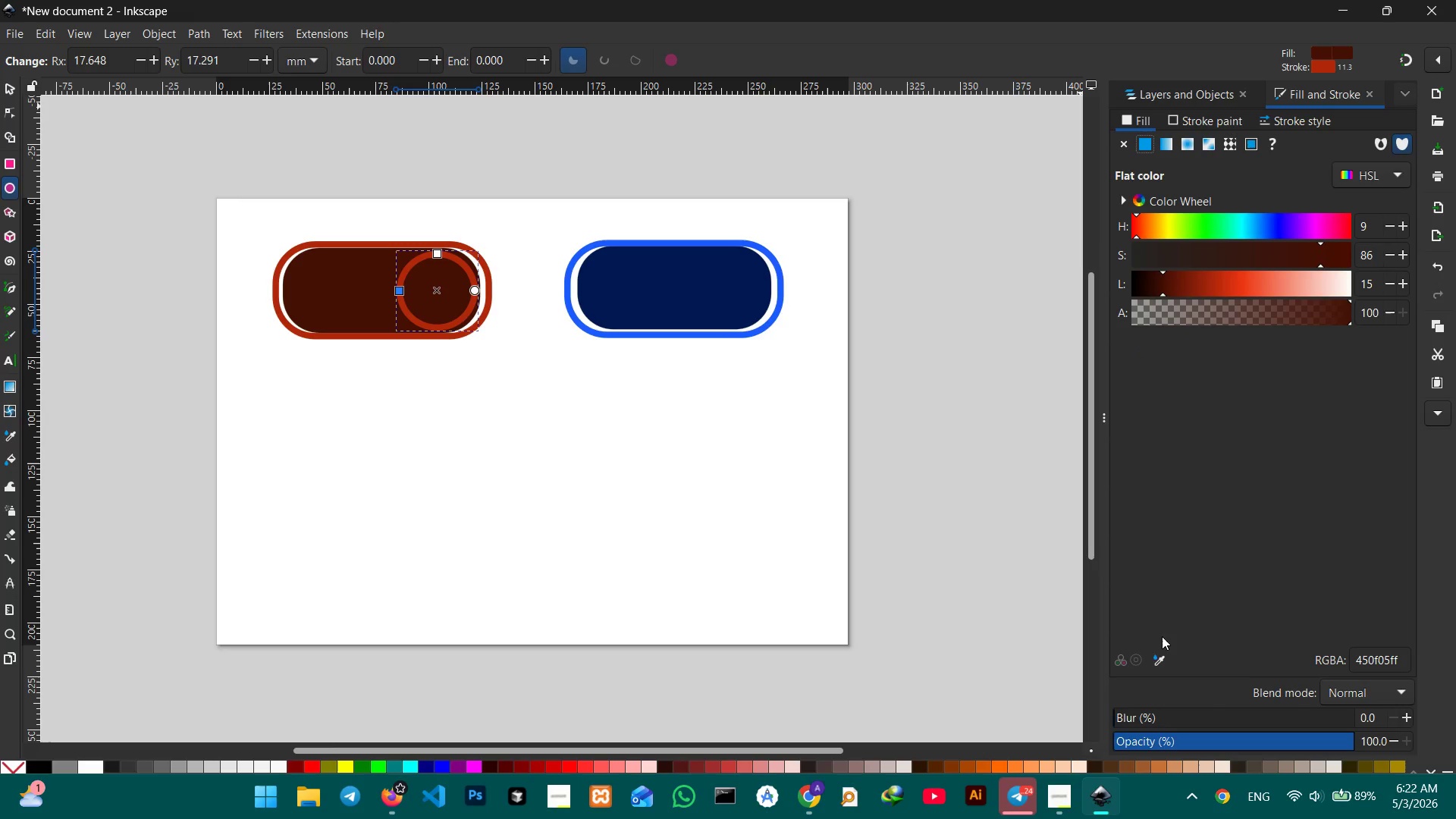 
left_click([1164, 663])
 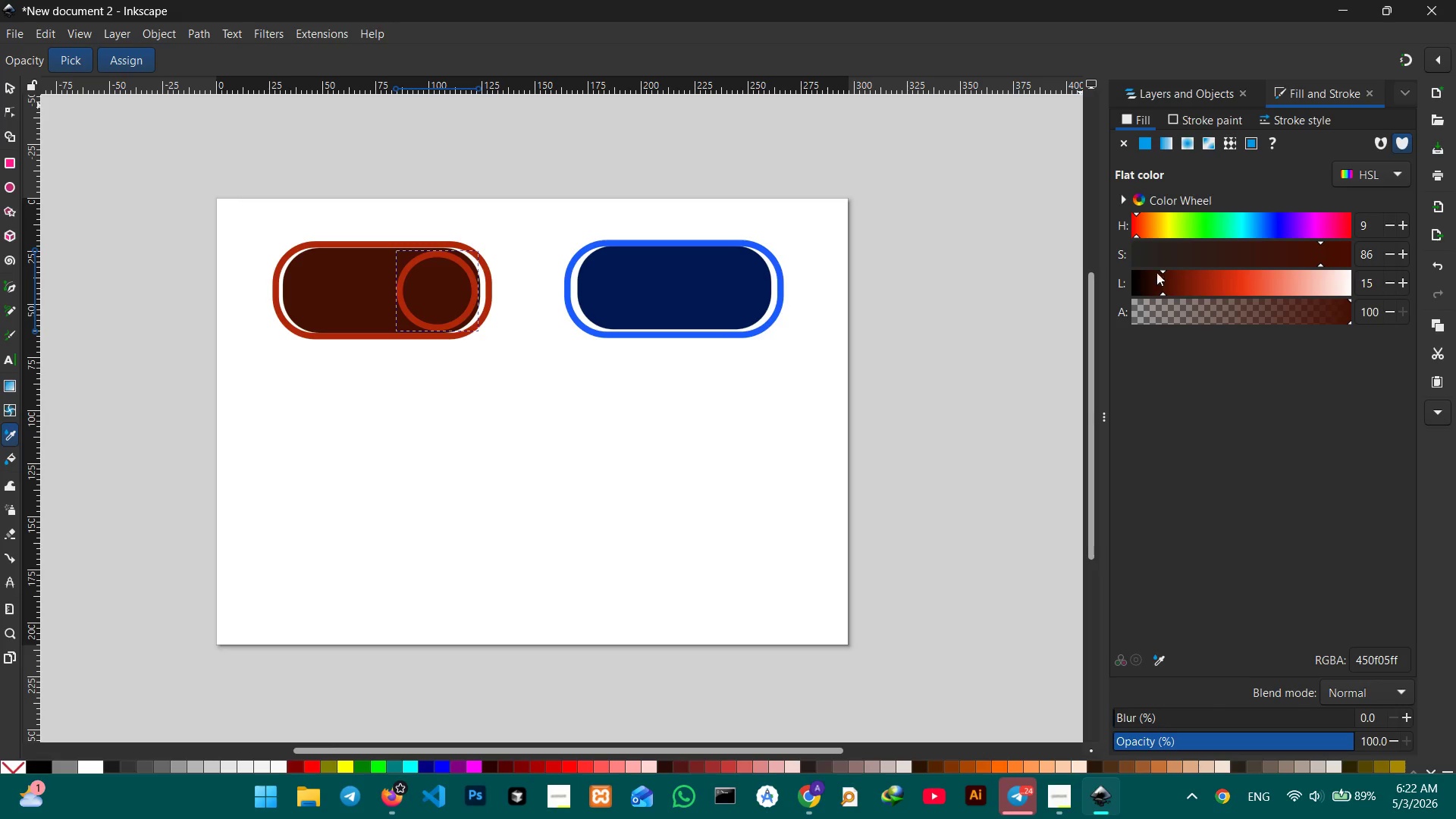 
left_click_drag(start_coordinate=[1163, 272], to_coordinate=[1342, 273])
 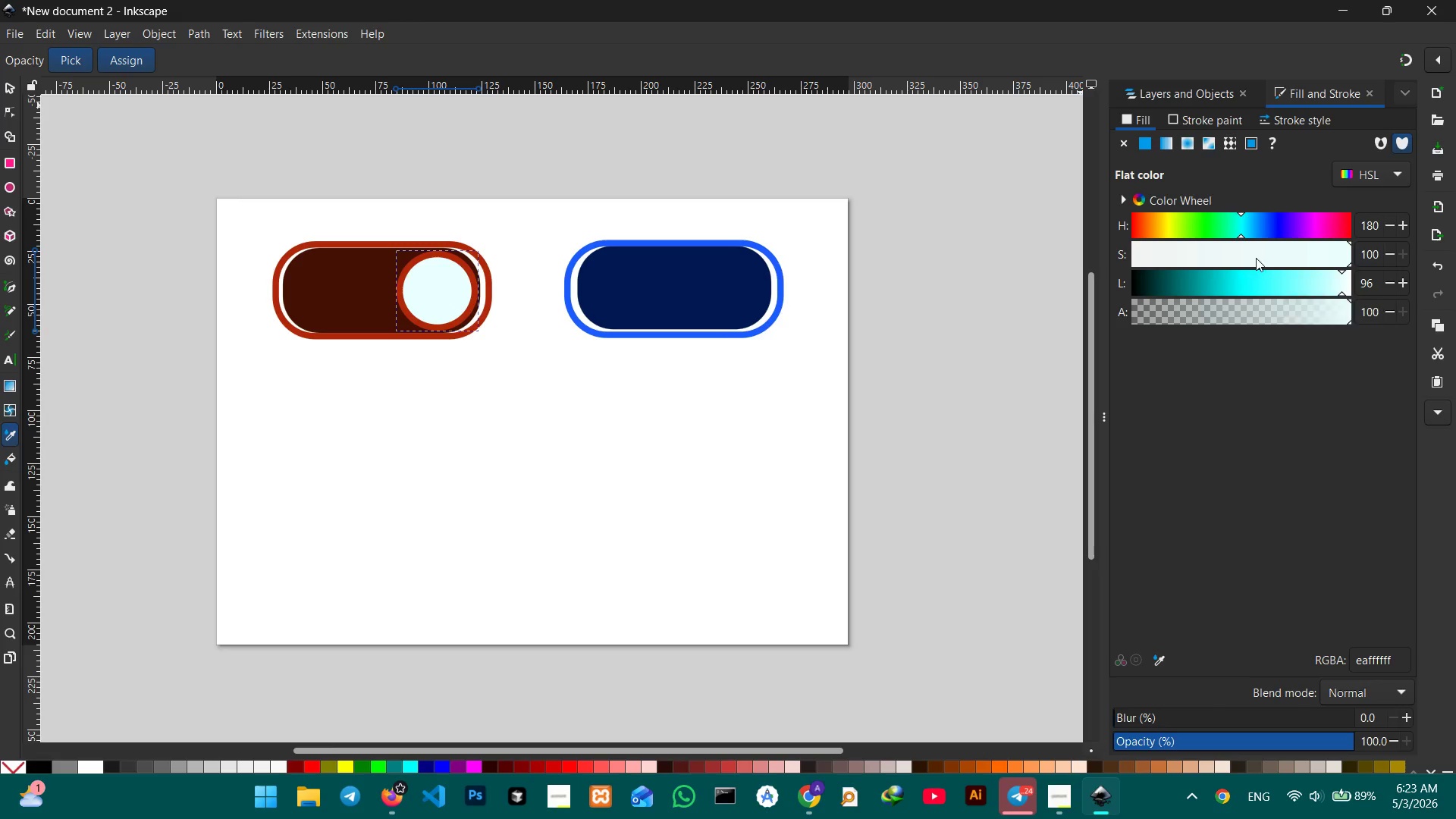 
left_click_drag(start_coordinate=[1243, 241], to_coordinate=[1239, 240])
 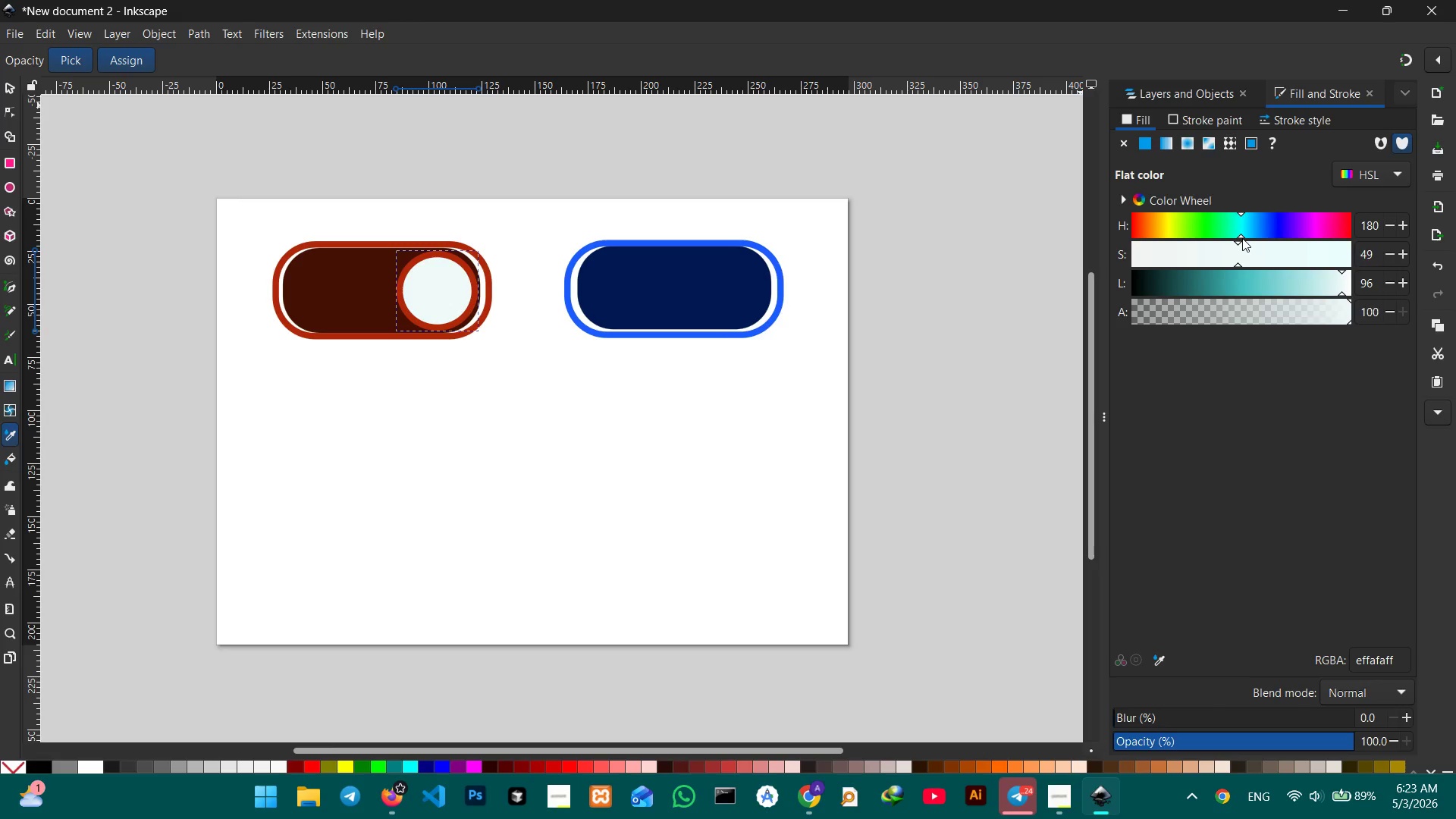 
left_click_drag(start_coordinate=[1243, 237], to_coordinate=[1121, 245])
 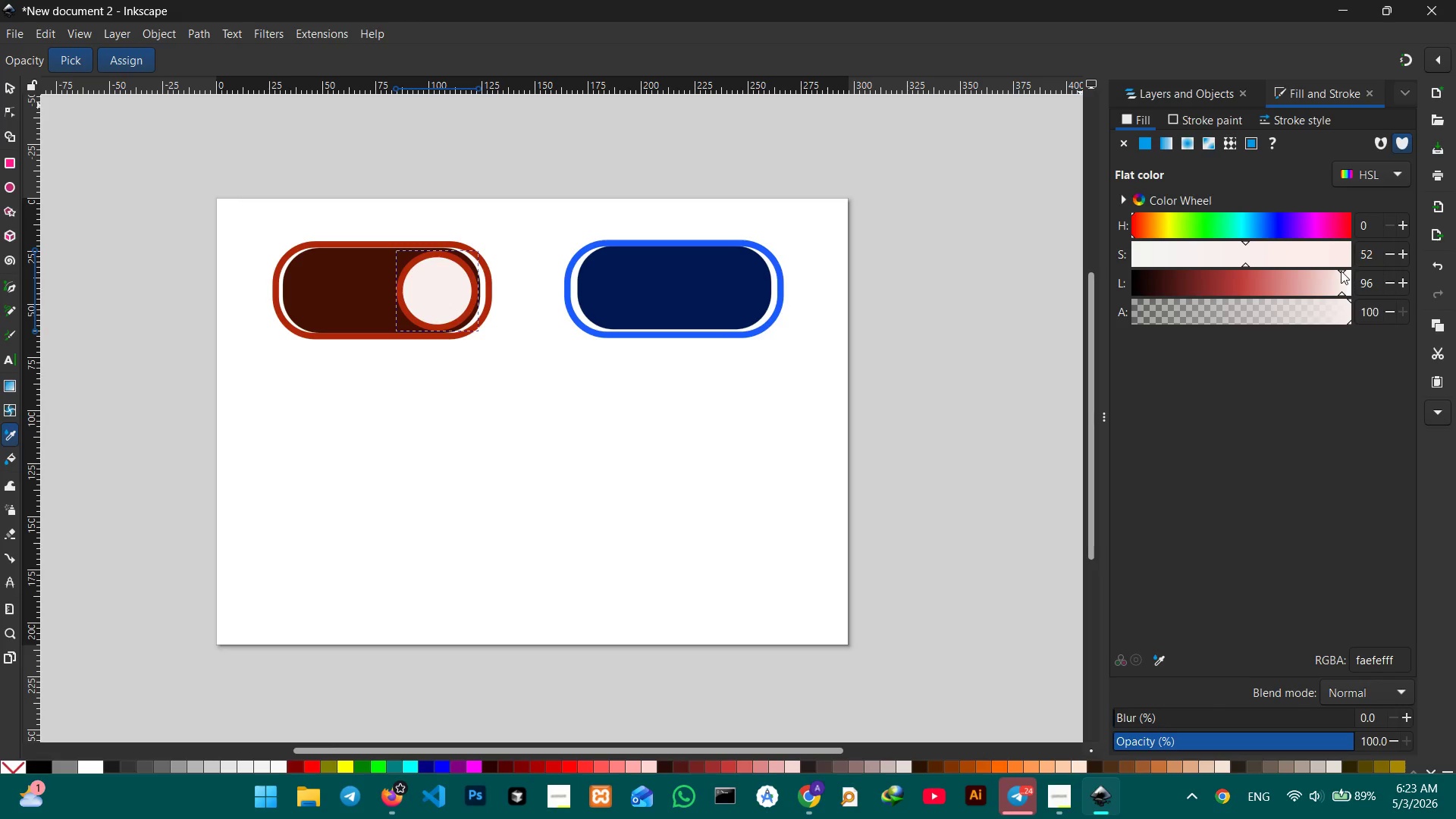 
left_click_drag(start_coordinate=[1341, 271], to_coordinate=[1335, 273])
 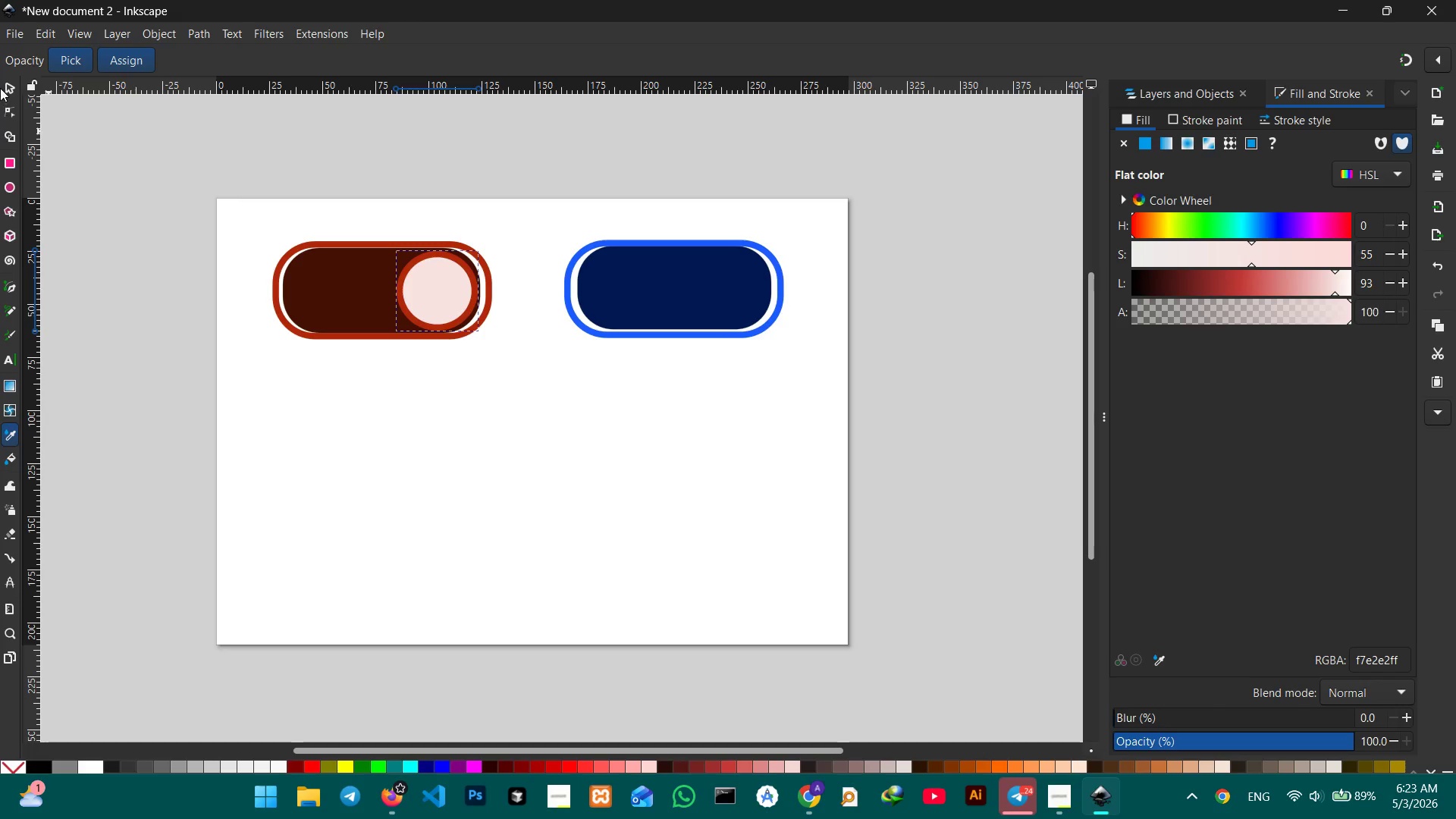 
left_click([11, 83])
 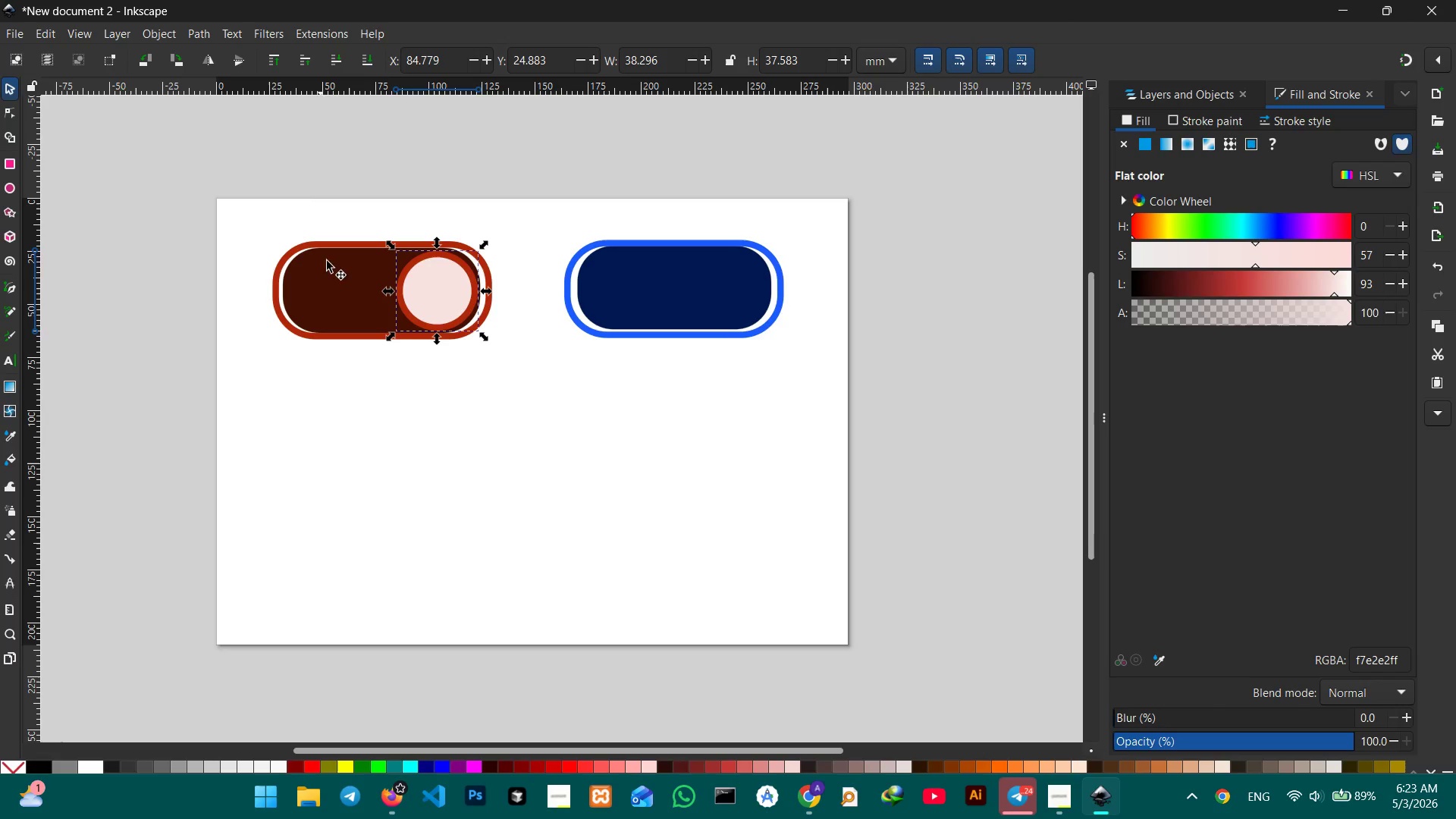 
key(Control+C)
 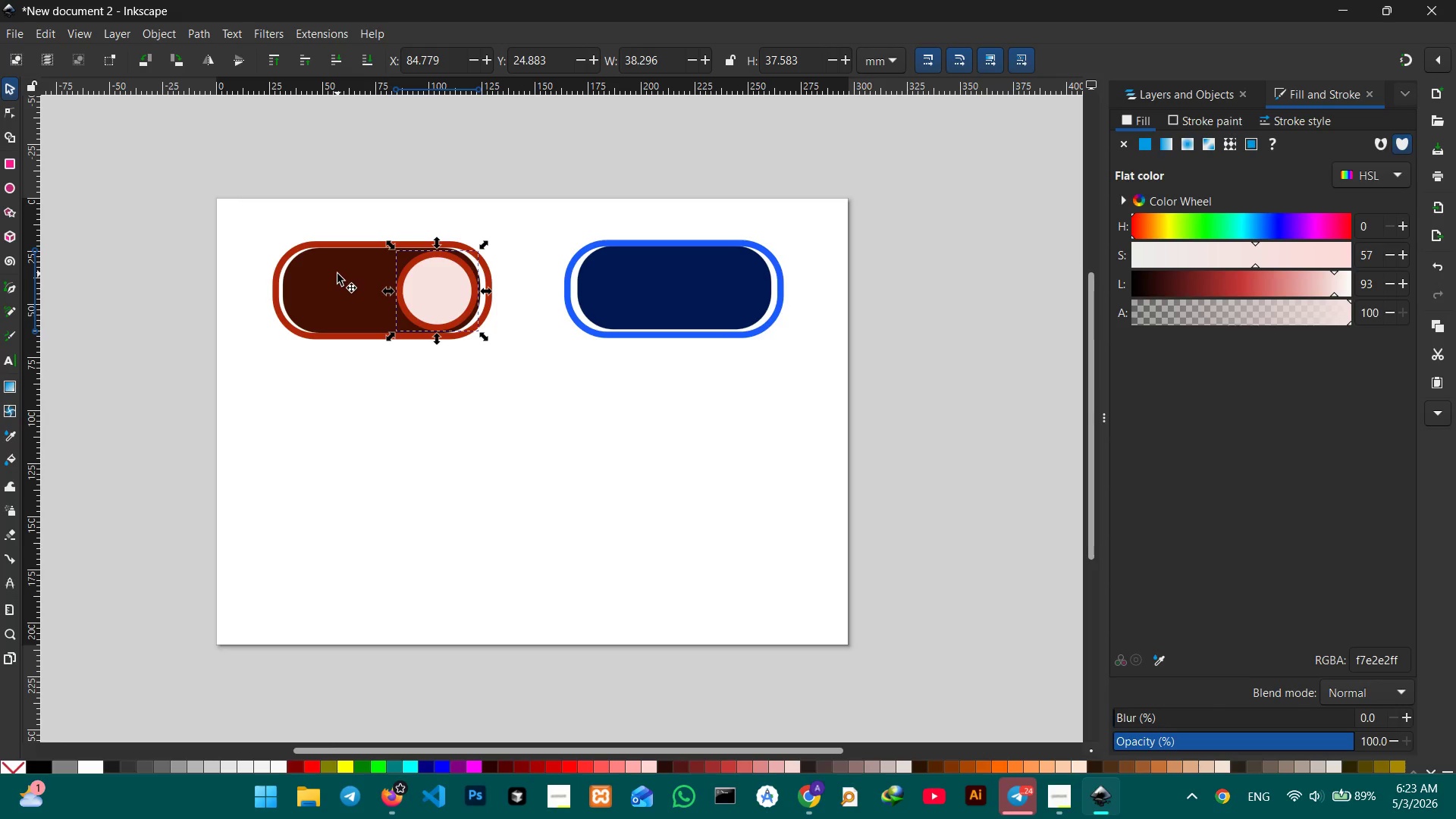 
key(Control+V)
 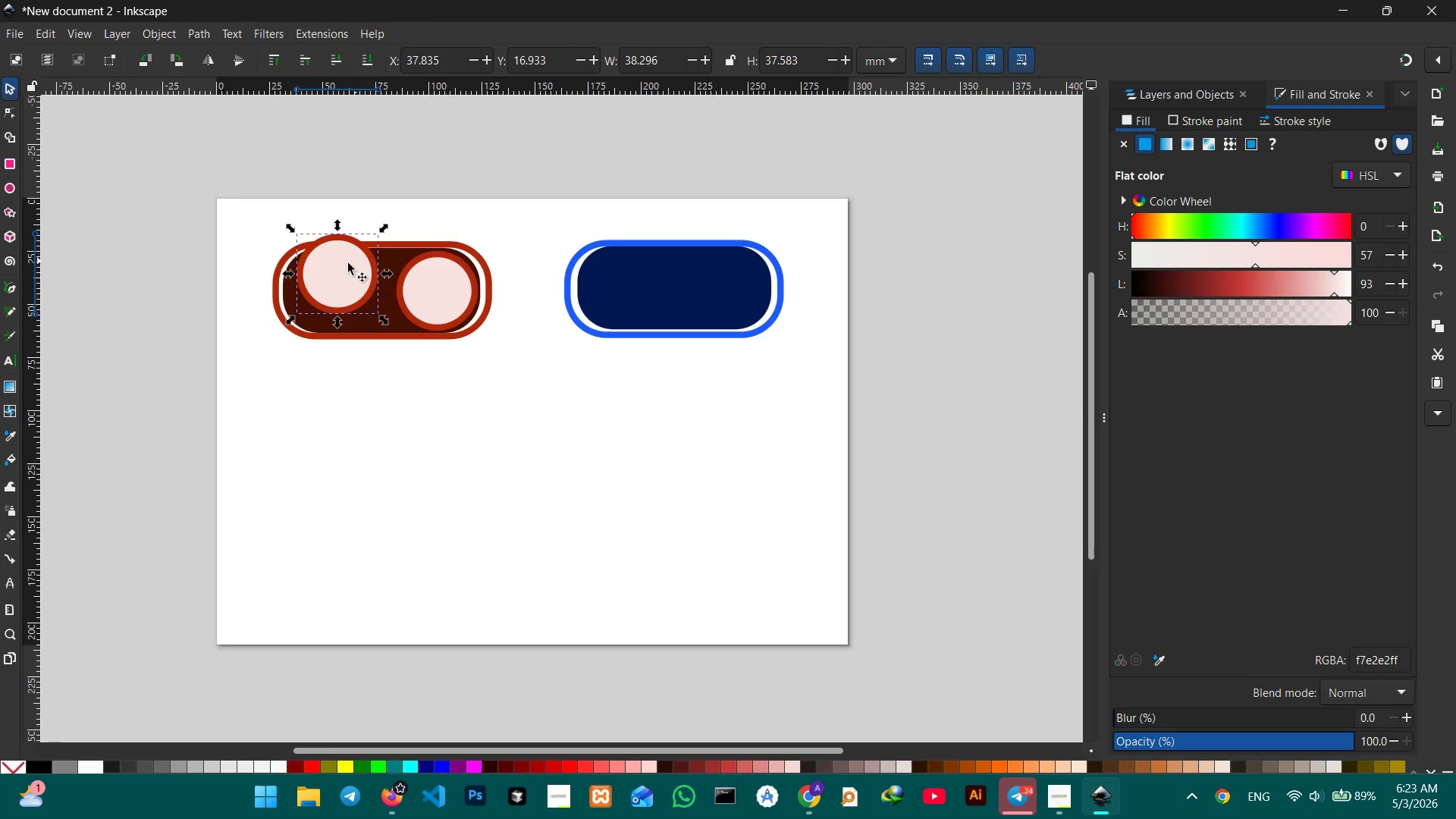 
left_click_drag(start_coordinate=[333, 268], to_coordinate=[728, 286])
 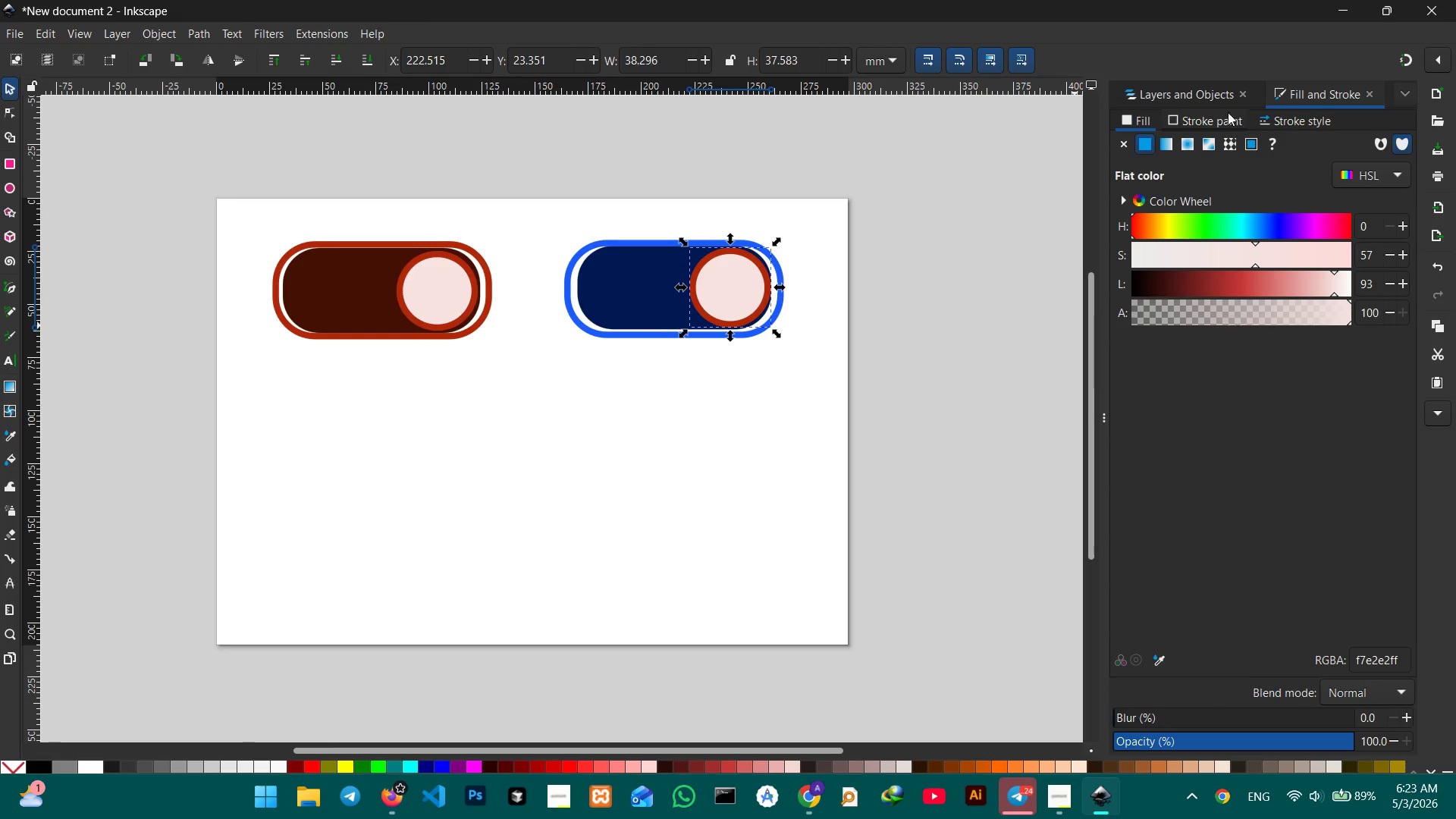 
left_click([1203, 118])
 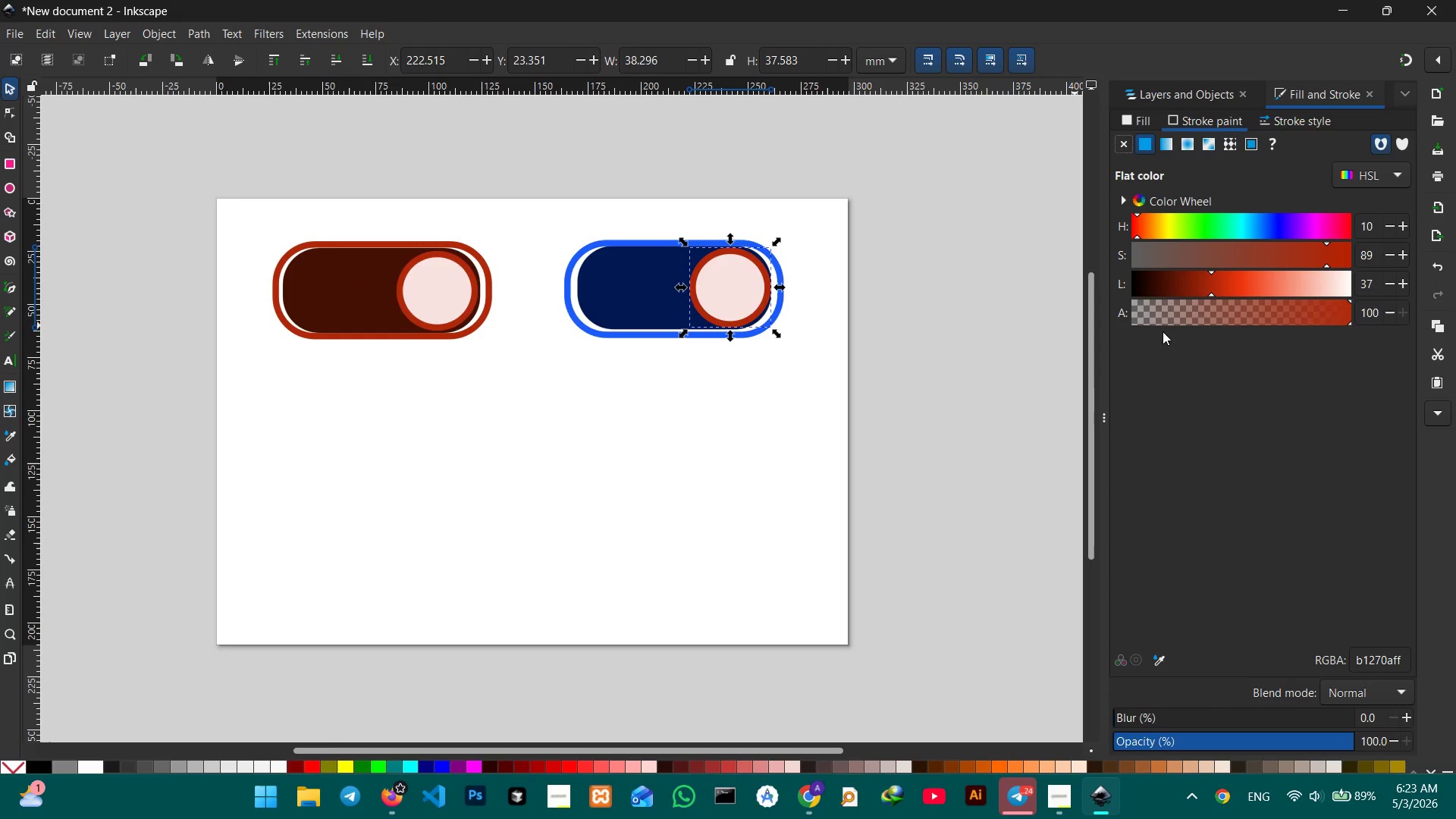 
left_click([1164, 658])
 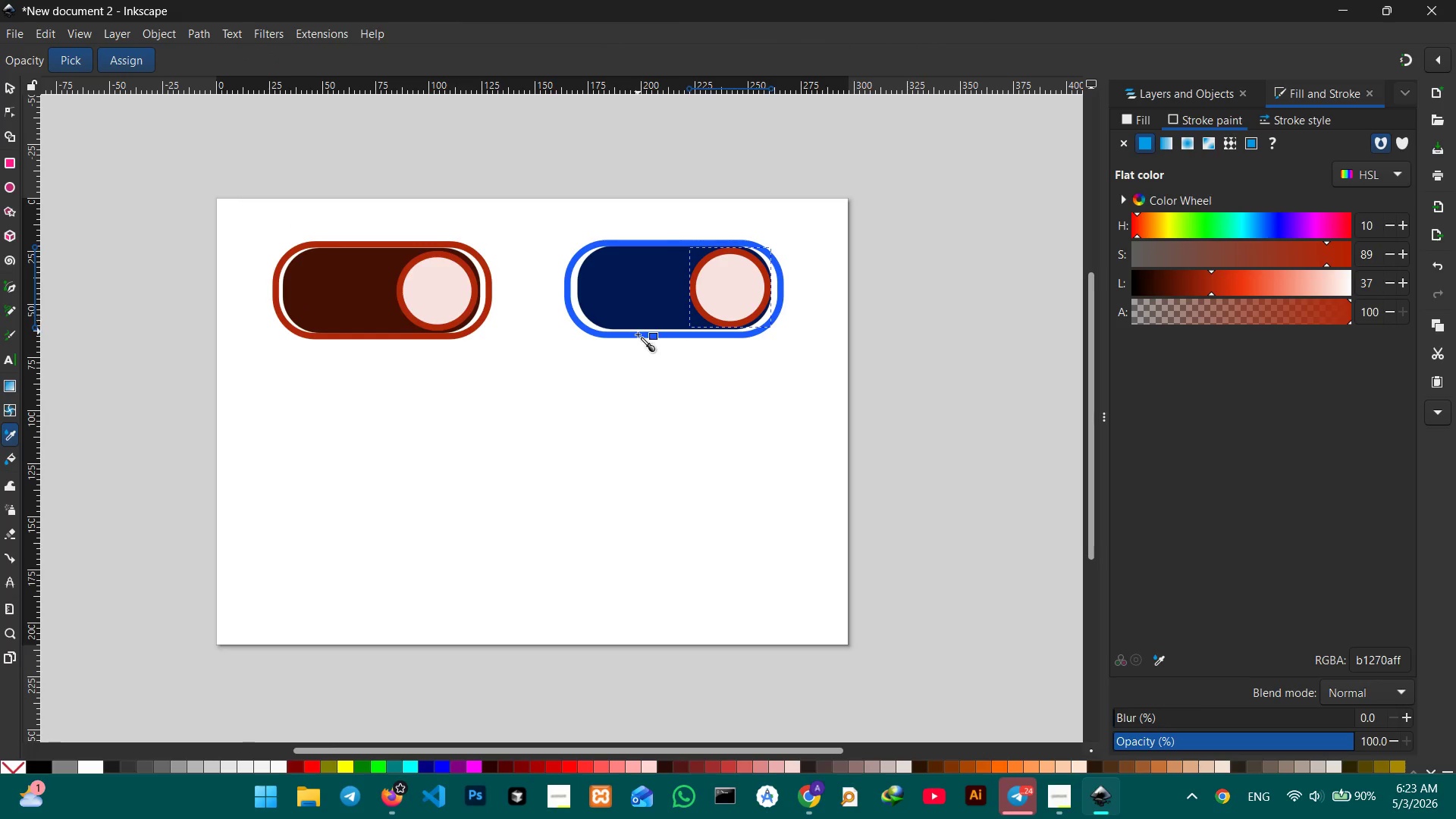 
left_click([638, 337])
 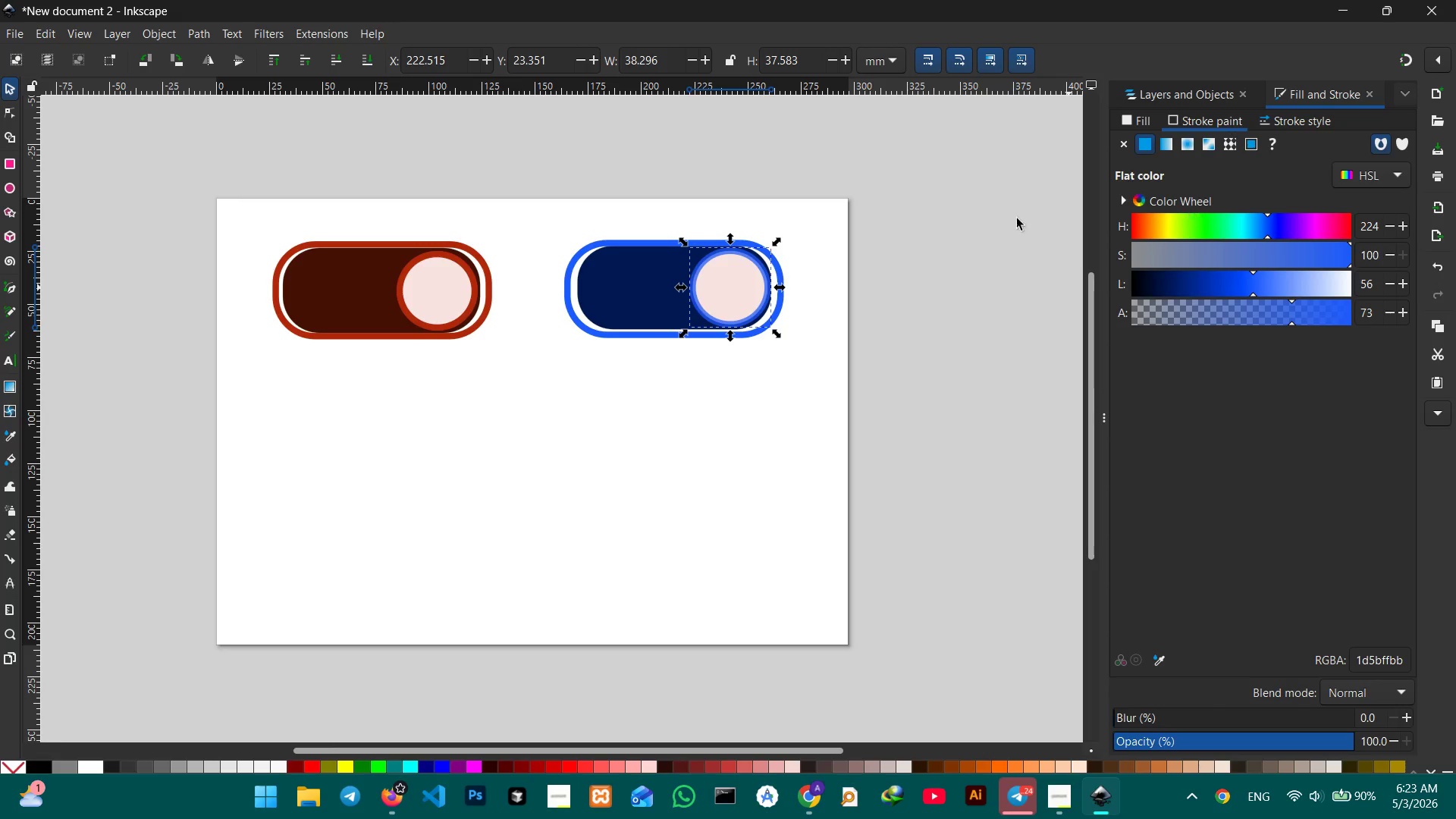 
left_click([737, 300])
 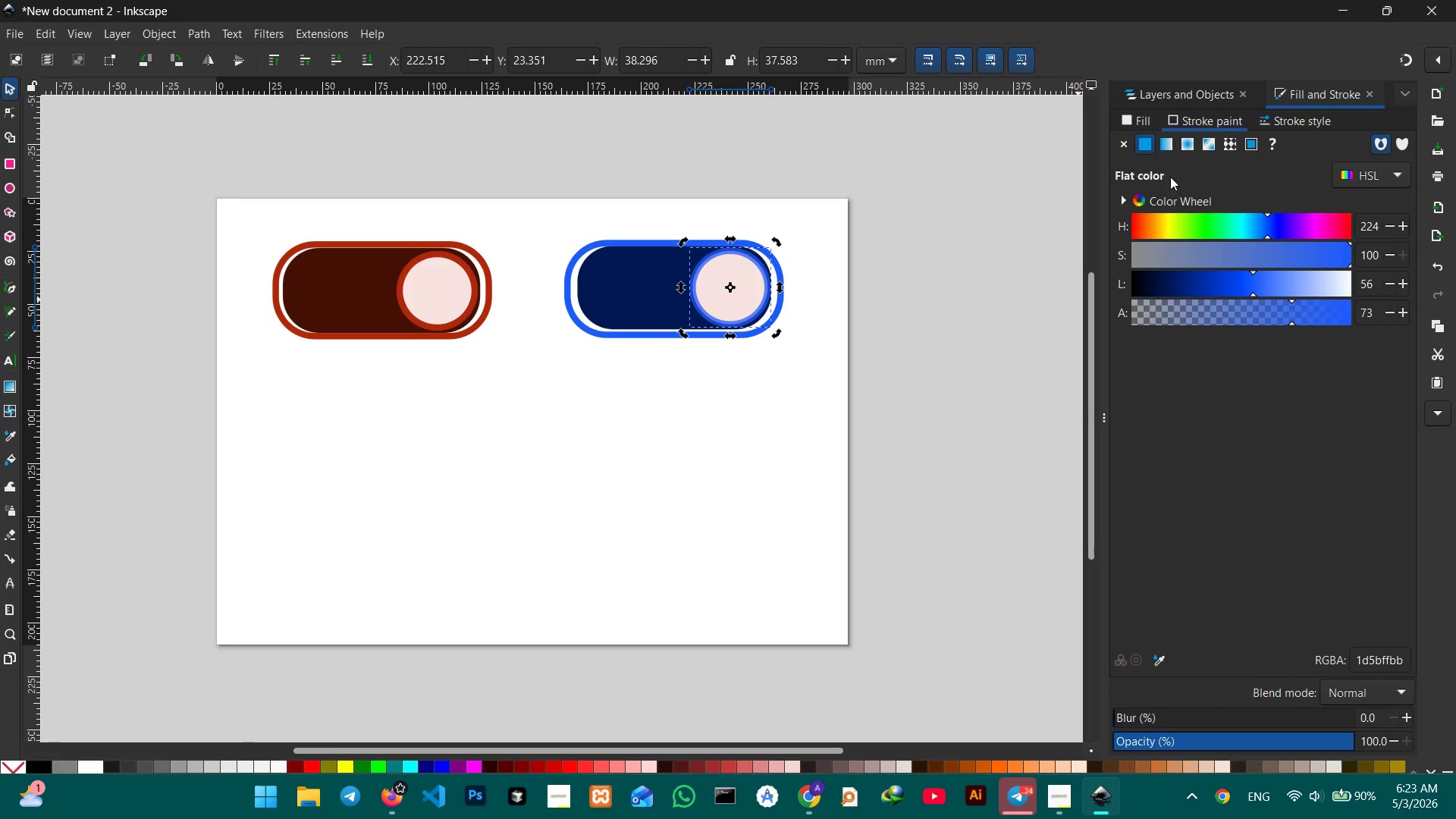 
left_click([1146, 122])
 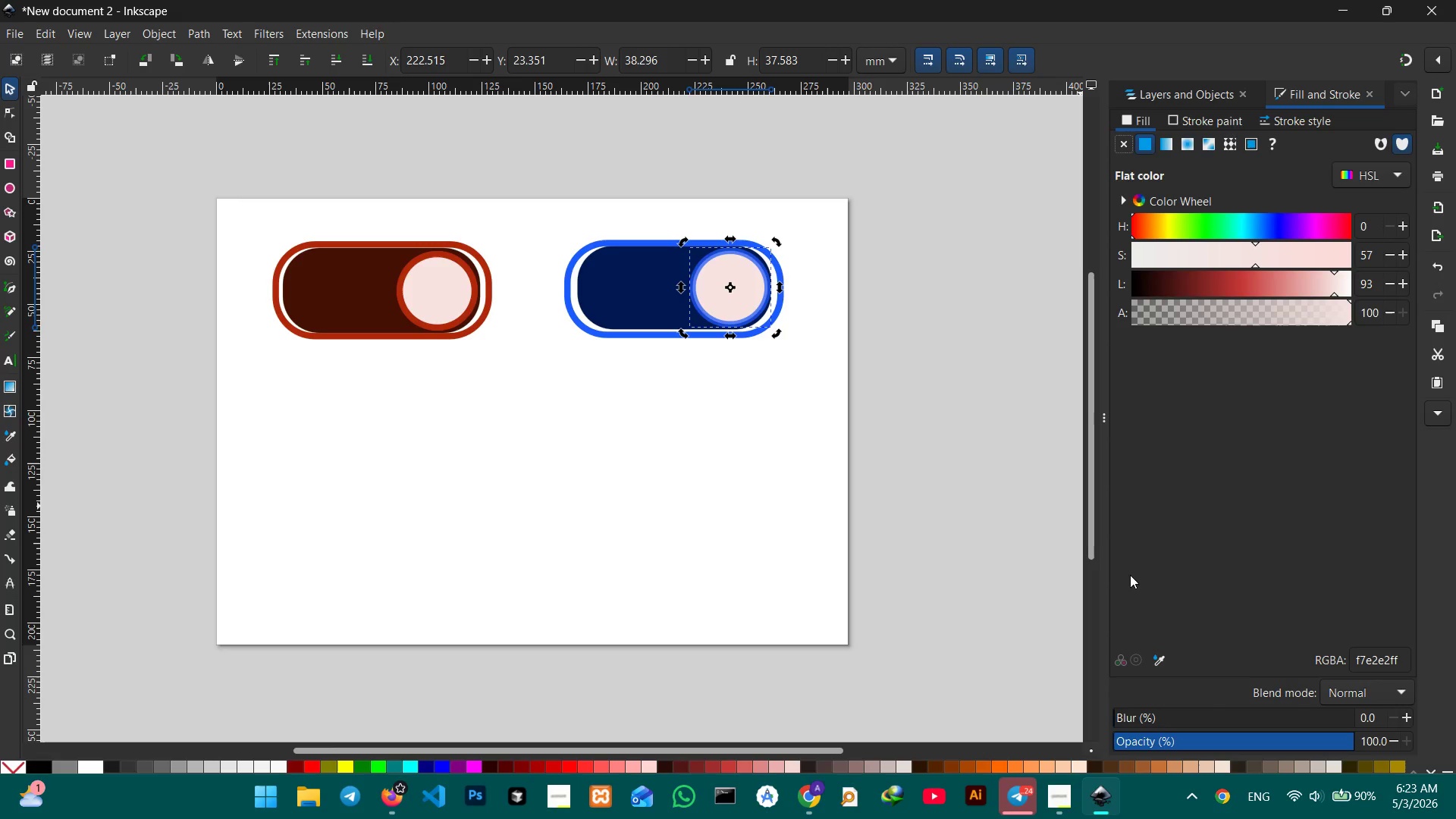 
left_click([1154, 655])
 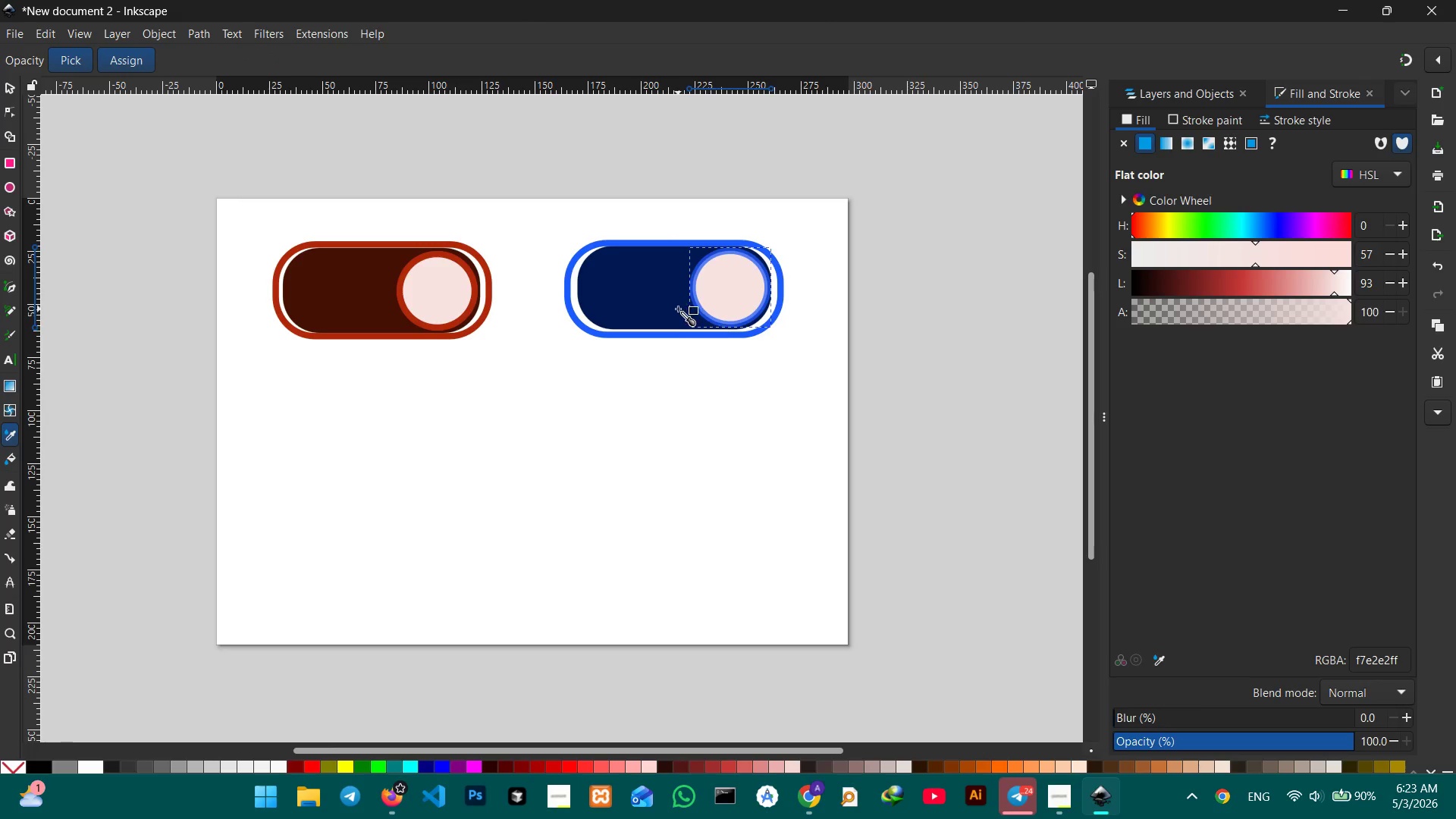 
left_click([629, 298])
 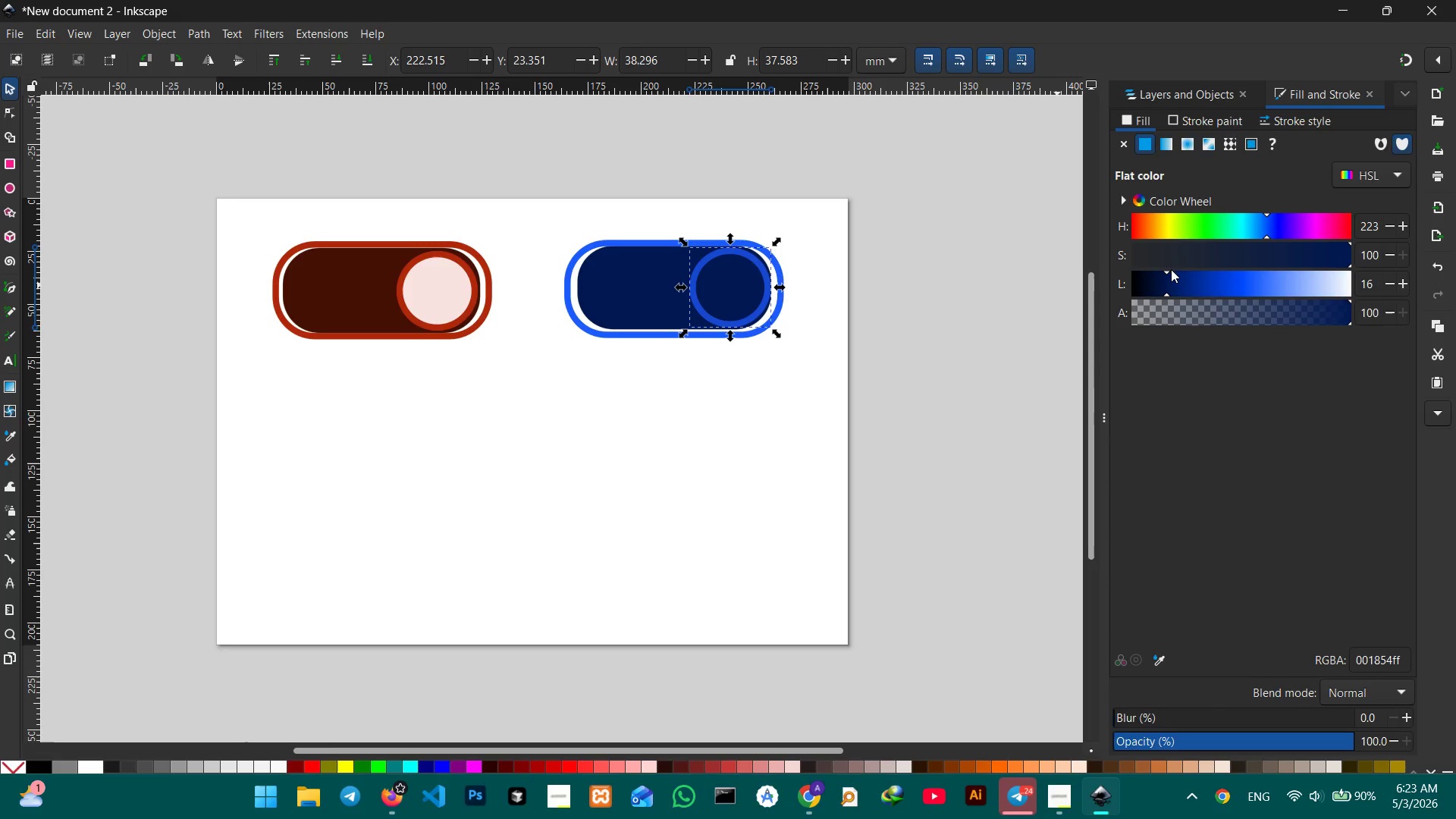 
left_click_drag(start_coordinate=[1163, 272], to_coordinate=[1332, 277])
 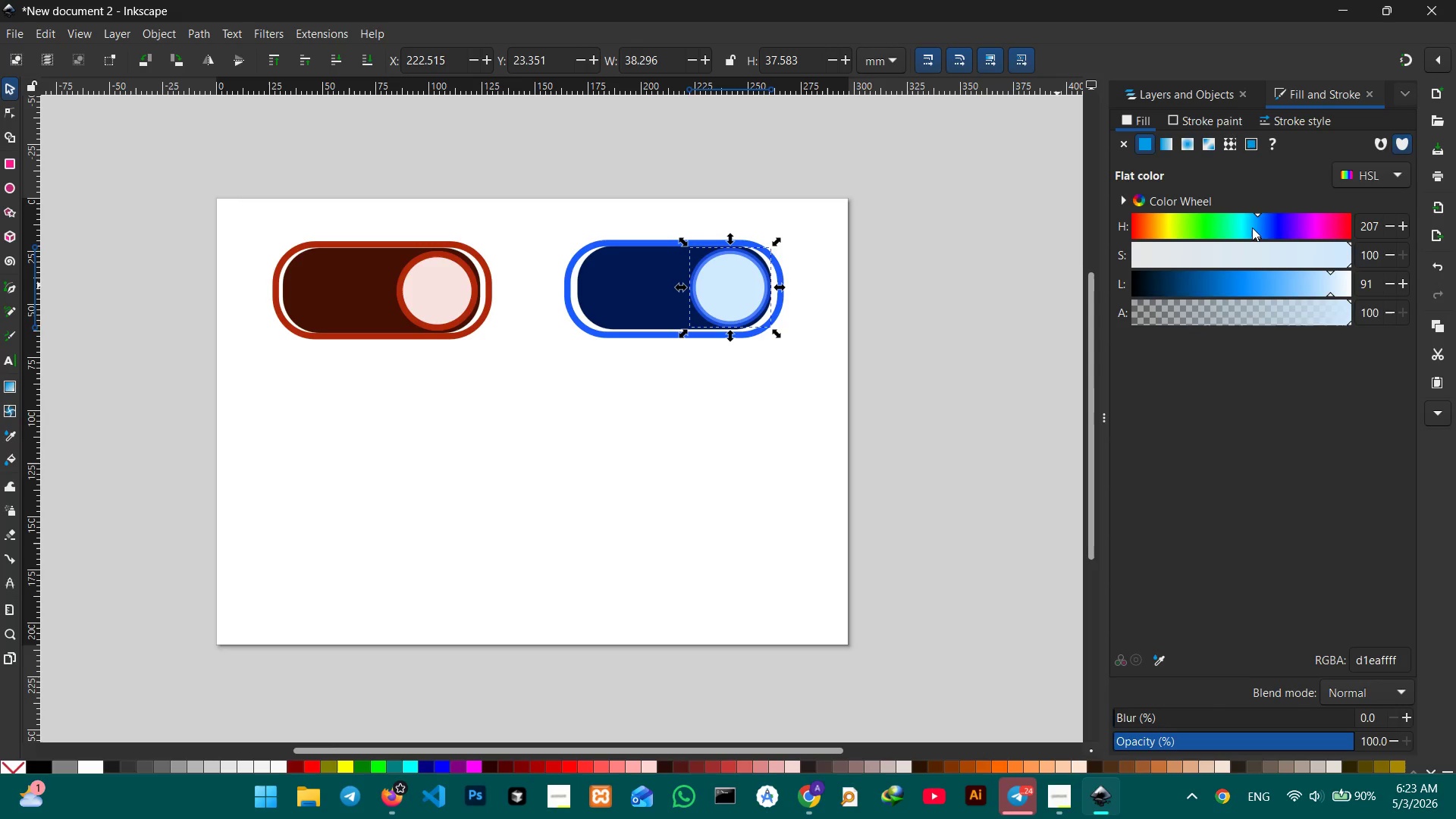 
left_click_drag(start_coordinate=[1259, 238], to_coordinate=[1265, 238])
 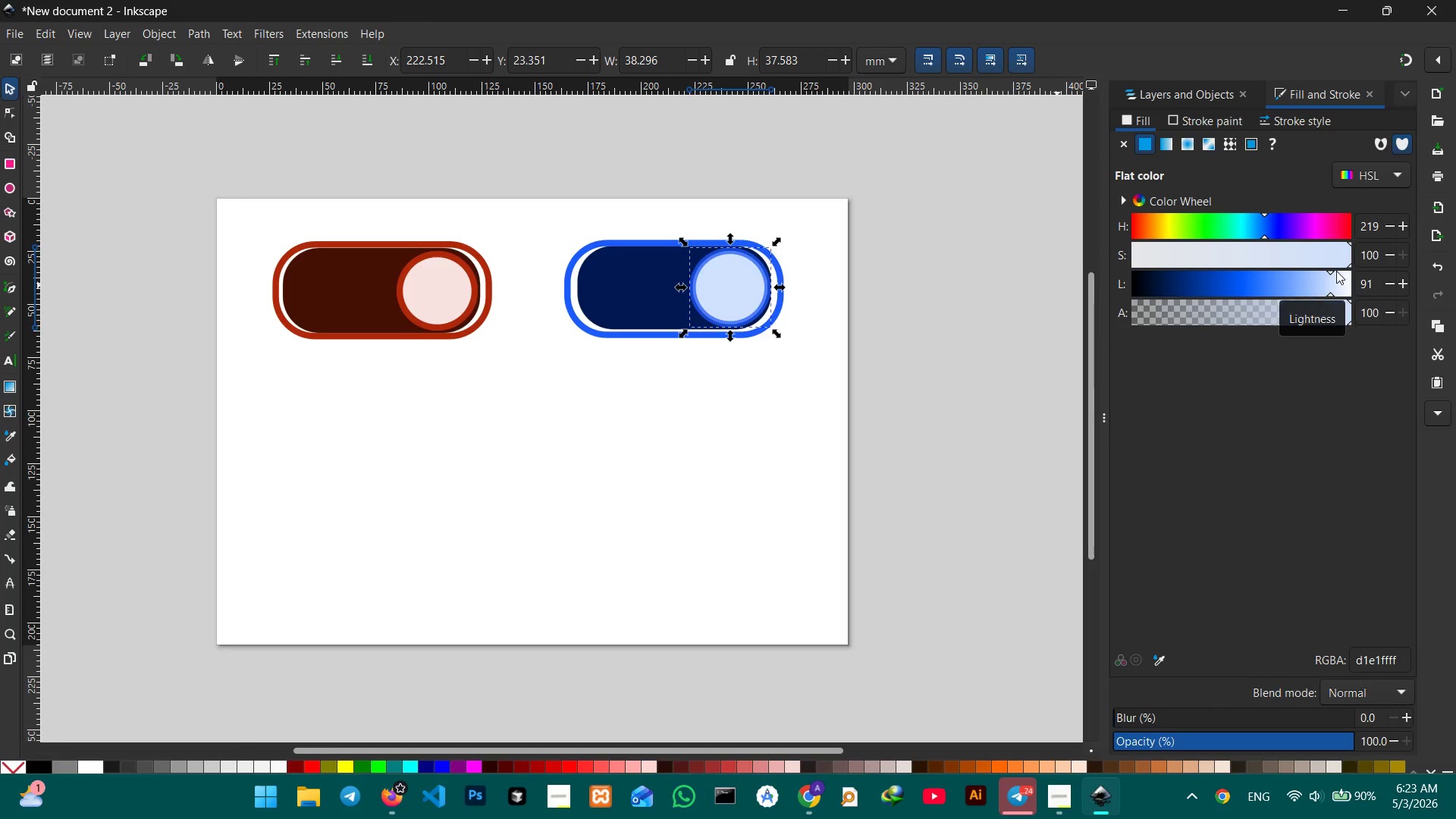 
left_click_drag(start_coordinate=[1333, 272], to_coordinate=[1323, 273])
 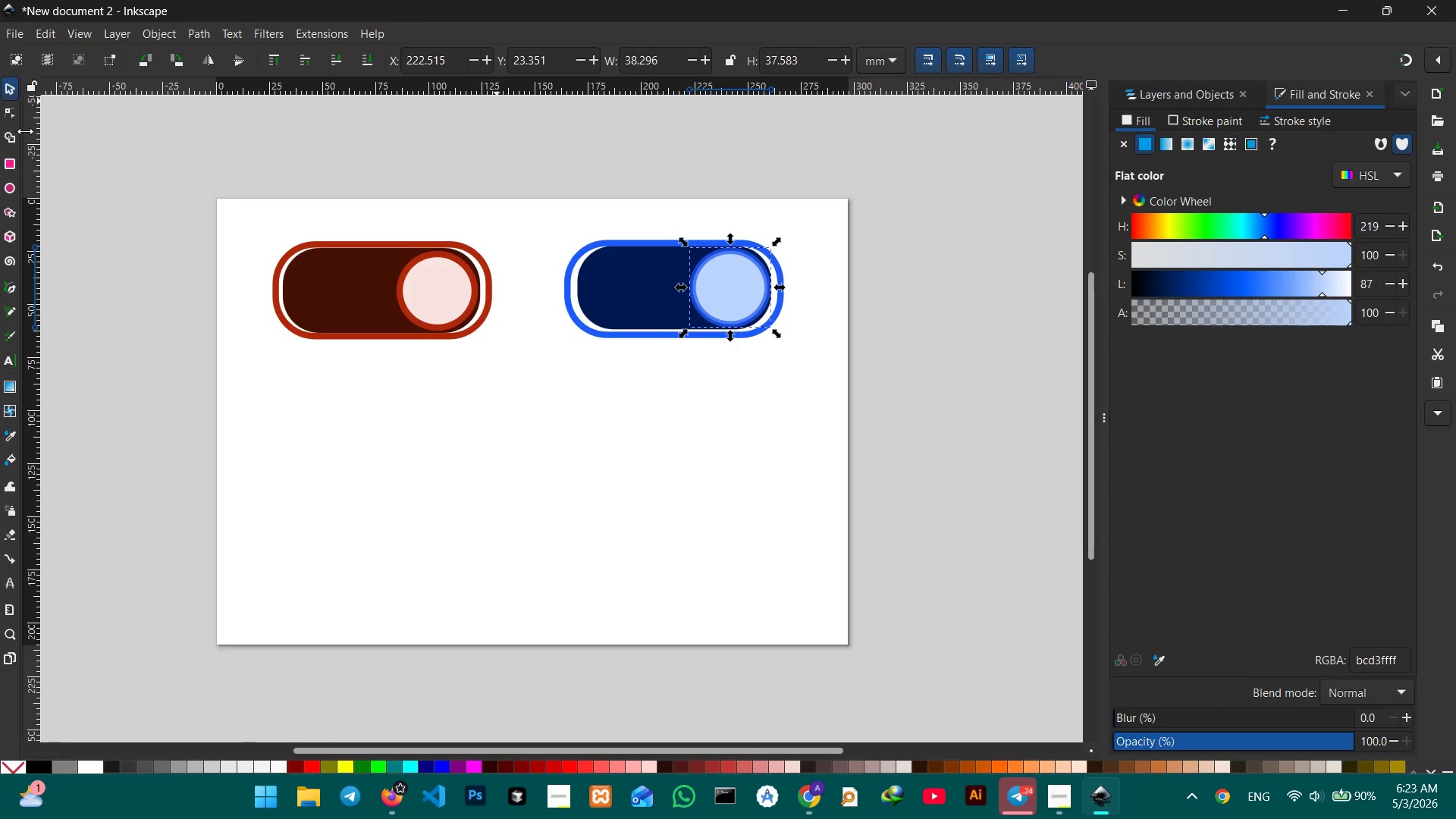 
left_click([2, 85])
 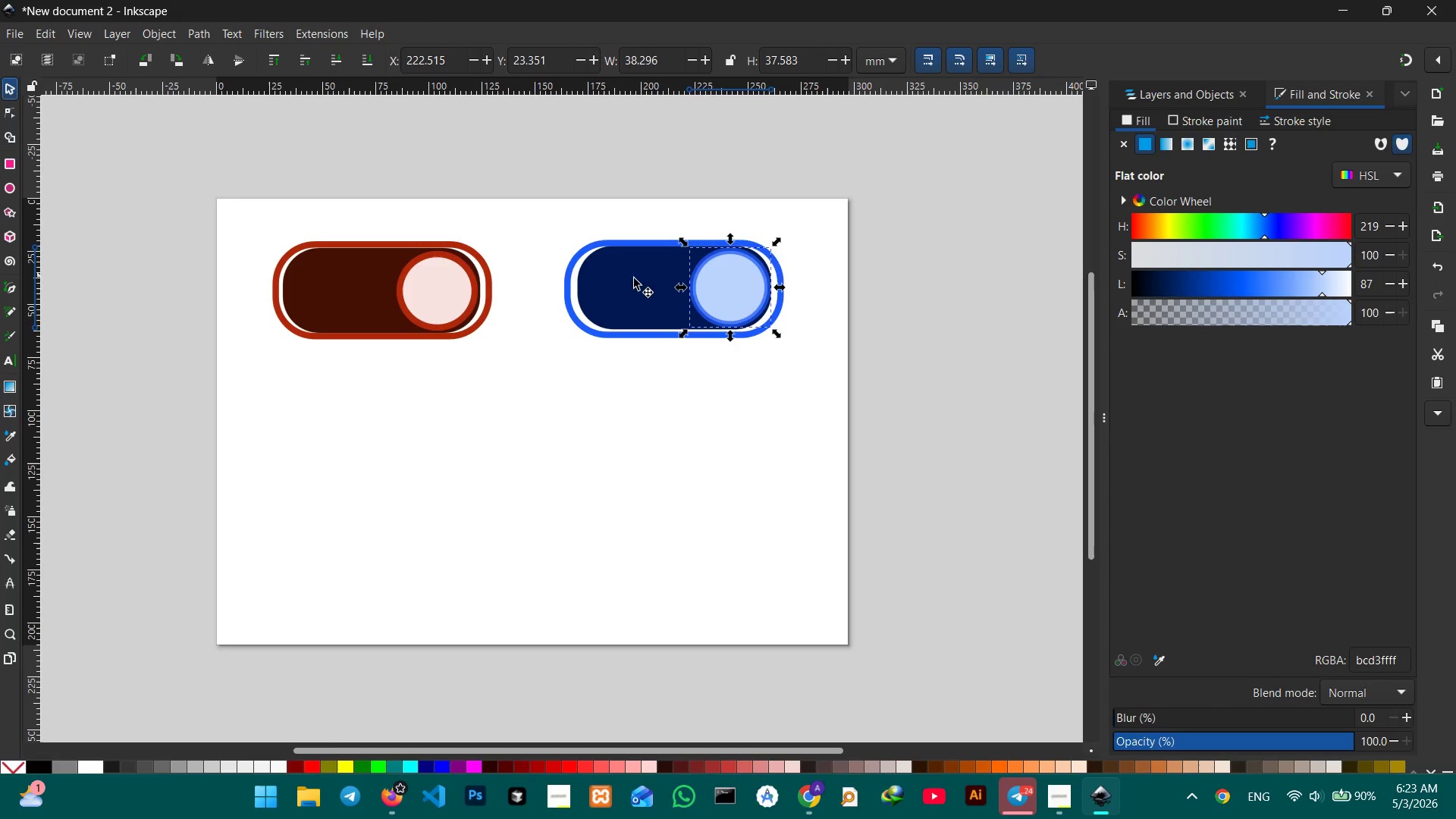 
left_click_drag(start_coordinate=[717, 290], to_coordinate=[598, 291])
 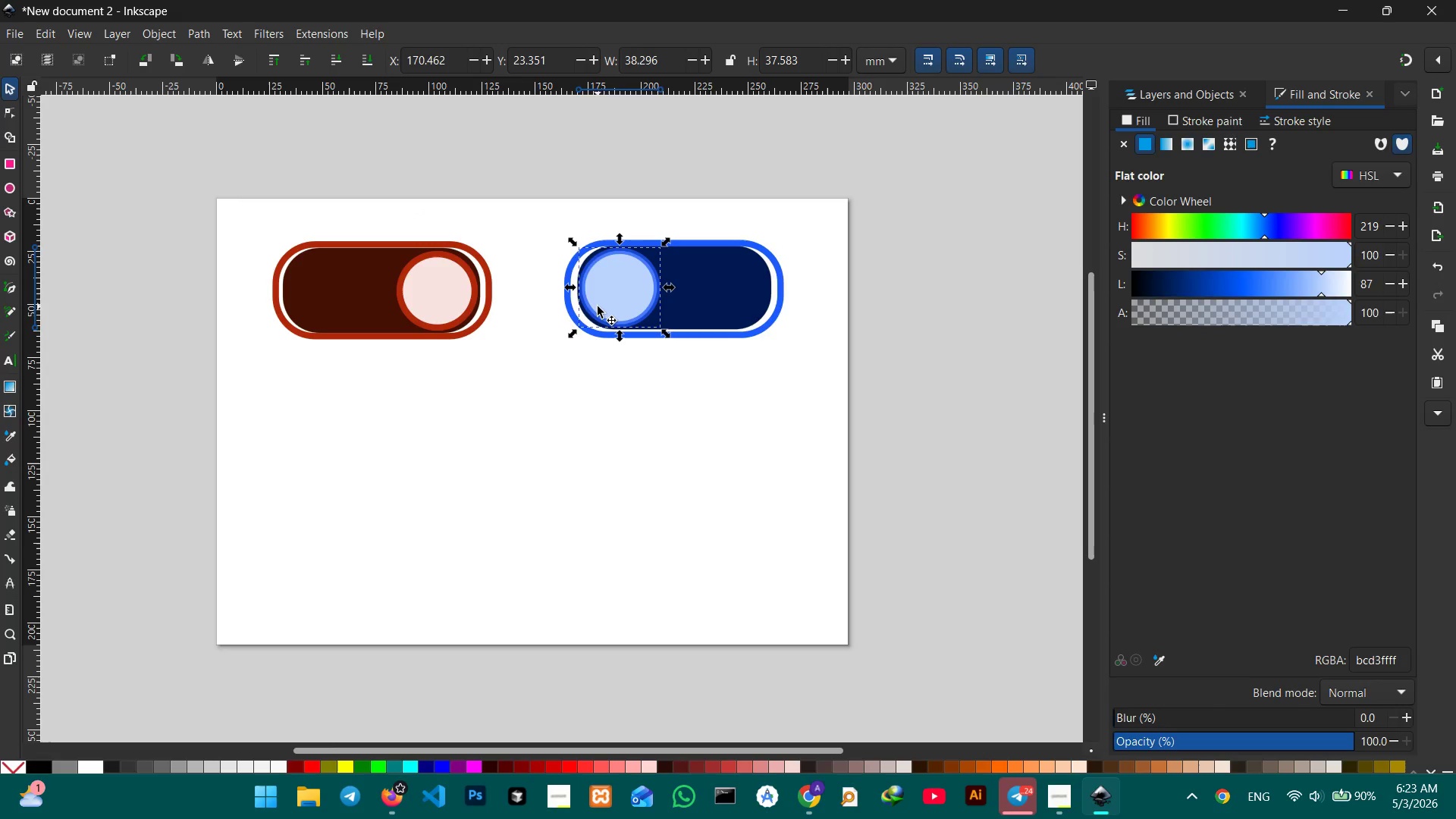 
left_click([630, 439])
 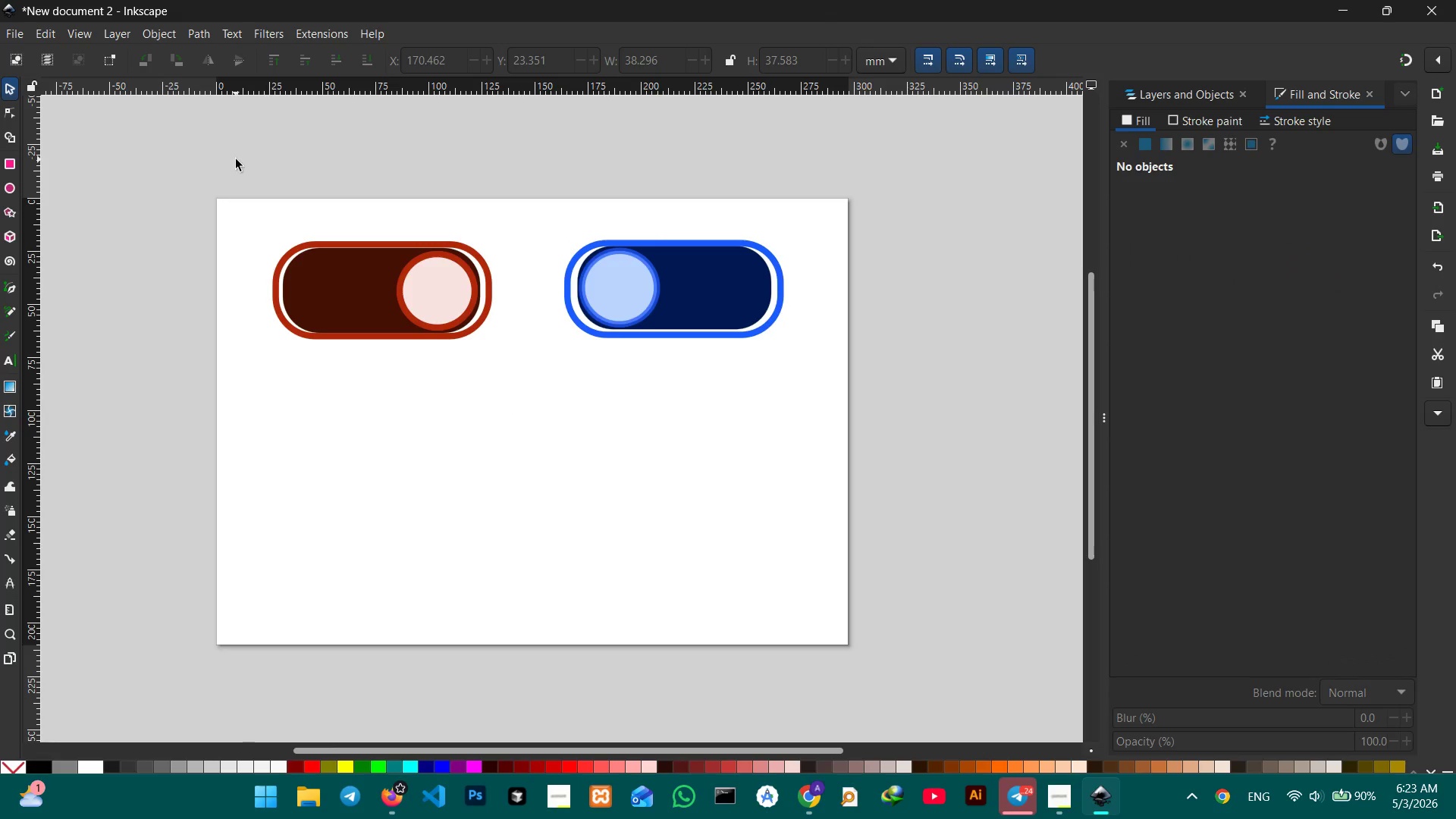 
wait(9.42)
 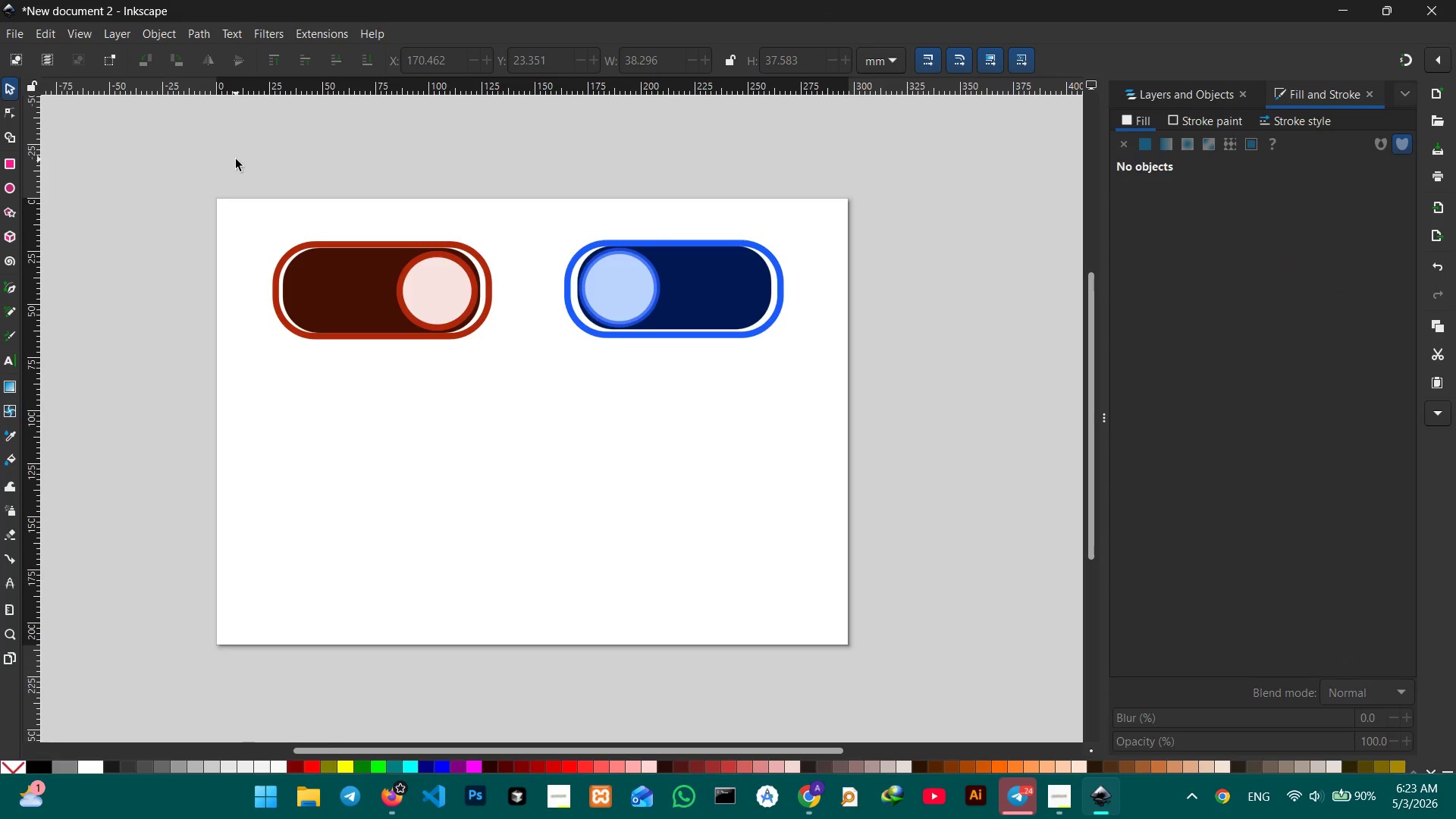 
type(o)
key(Backspace)
type(OFF)
 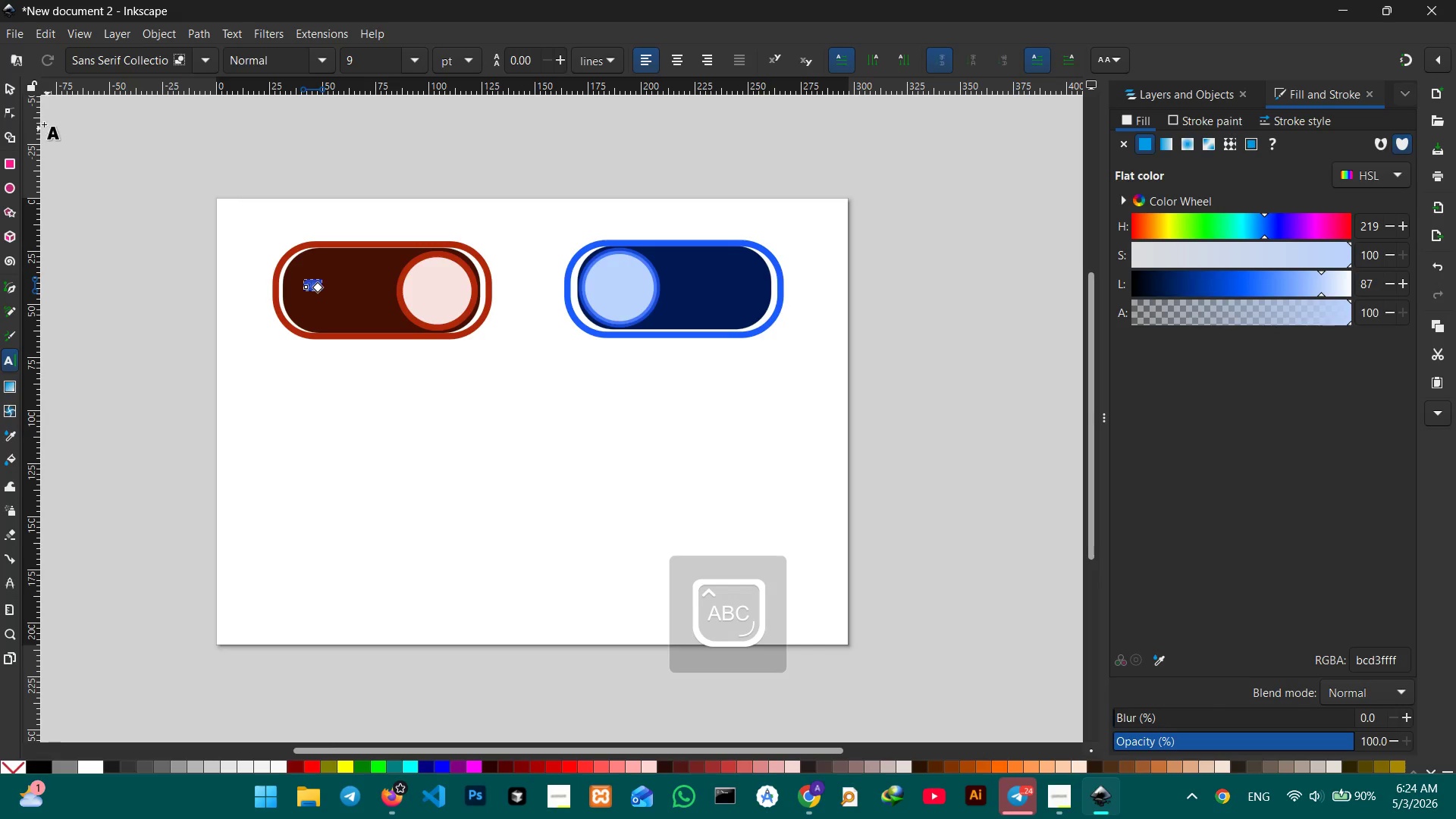 
left_click([9, 93])
 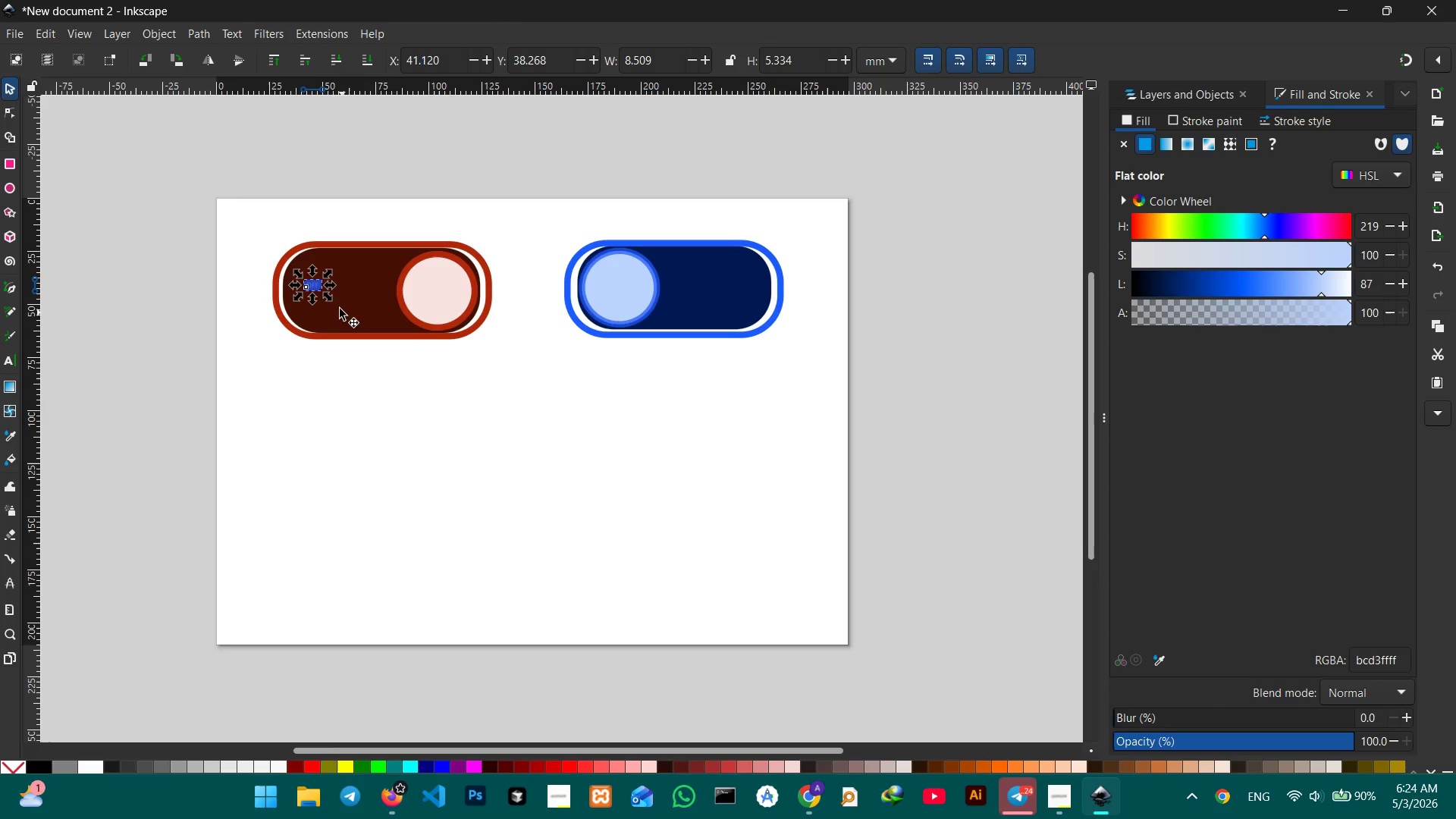 
left_click_drag(start_coordinate=[333, 301], to_coordinate=[388, 350])
 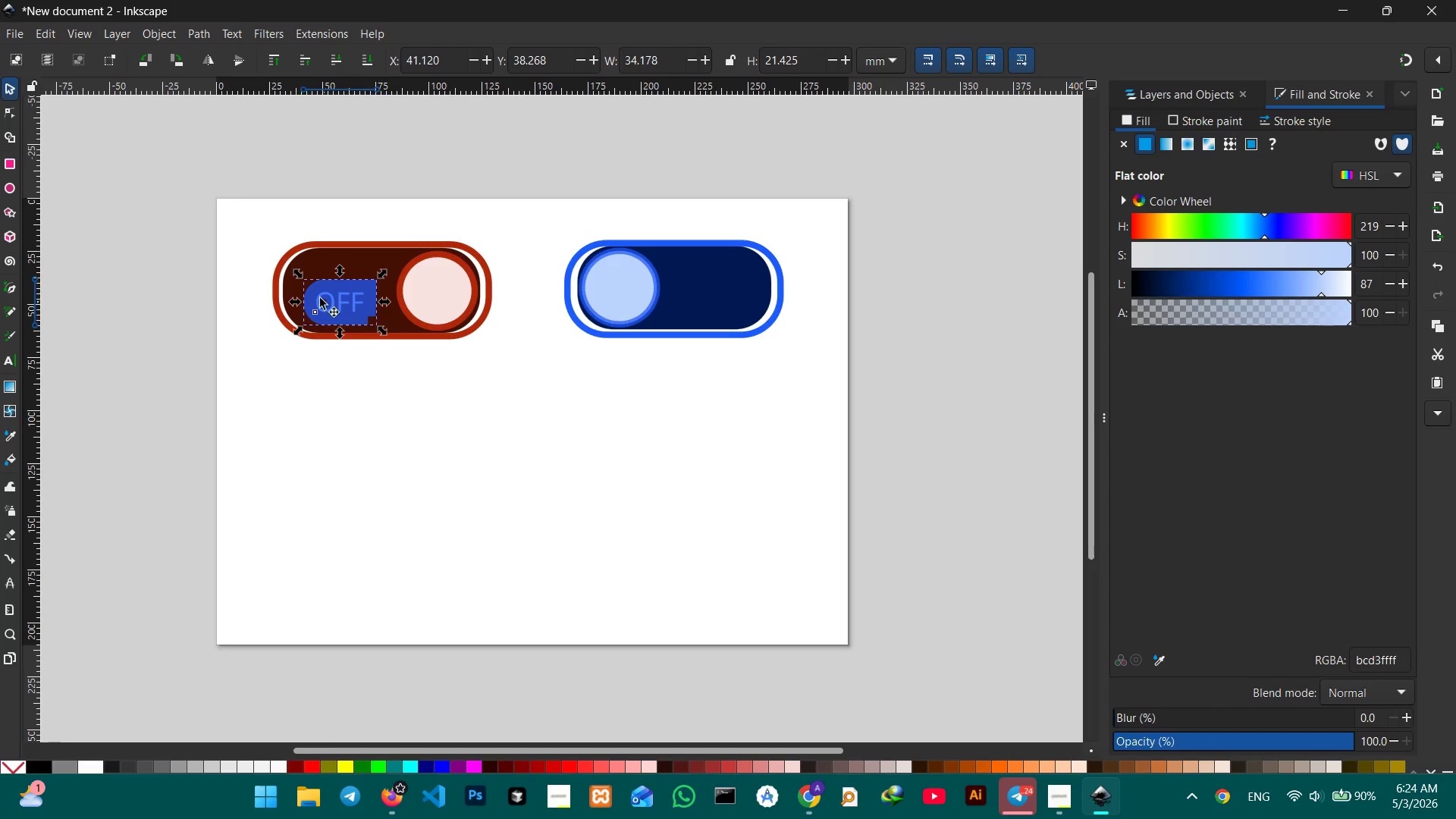 
hold_key(key=ControlLeft, duration=1.72)
 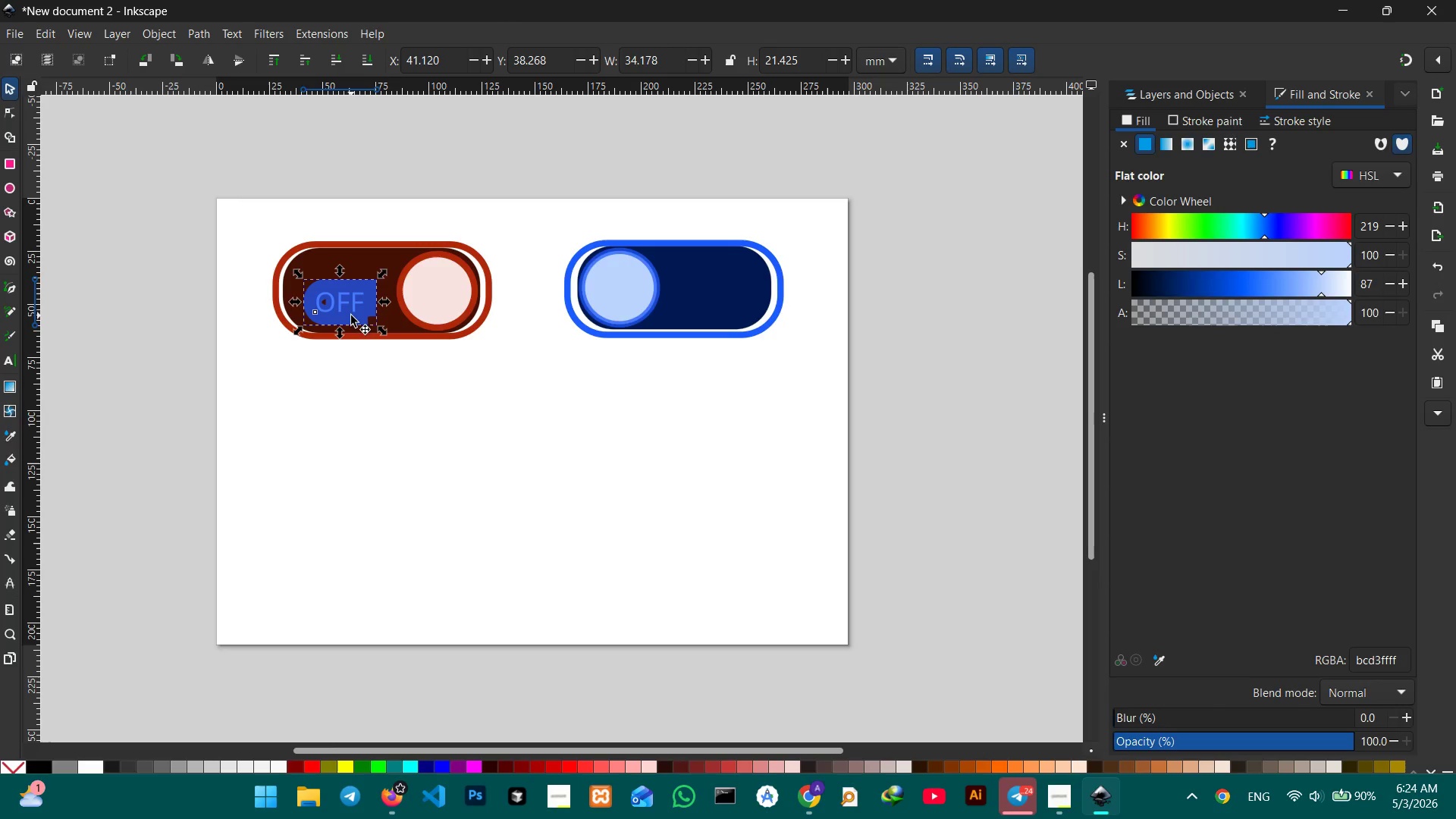 
double_click([351, 315])
 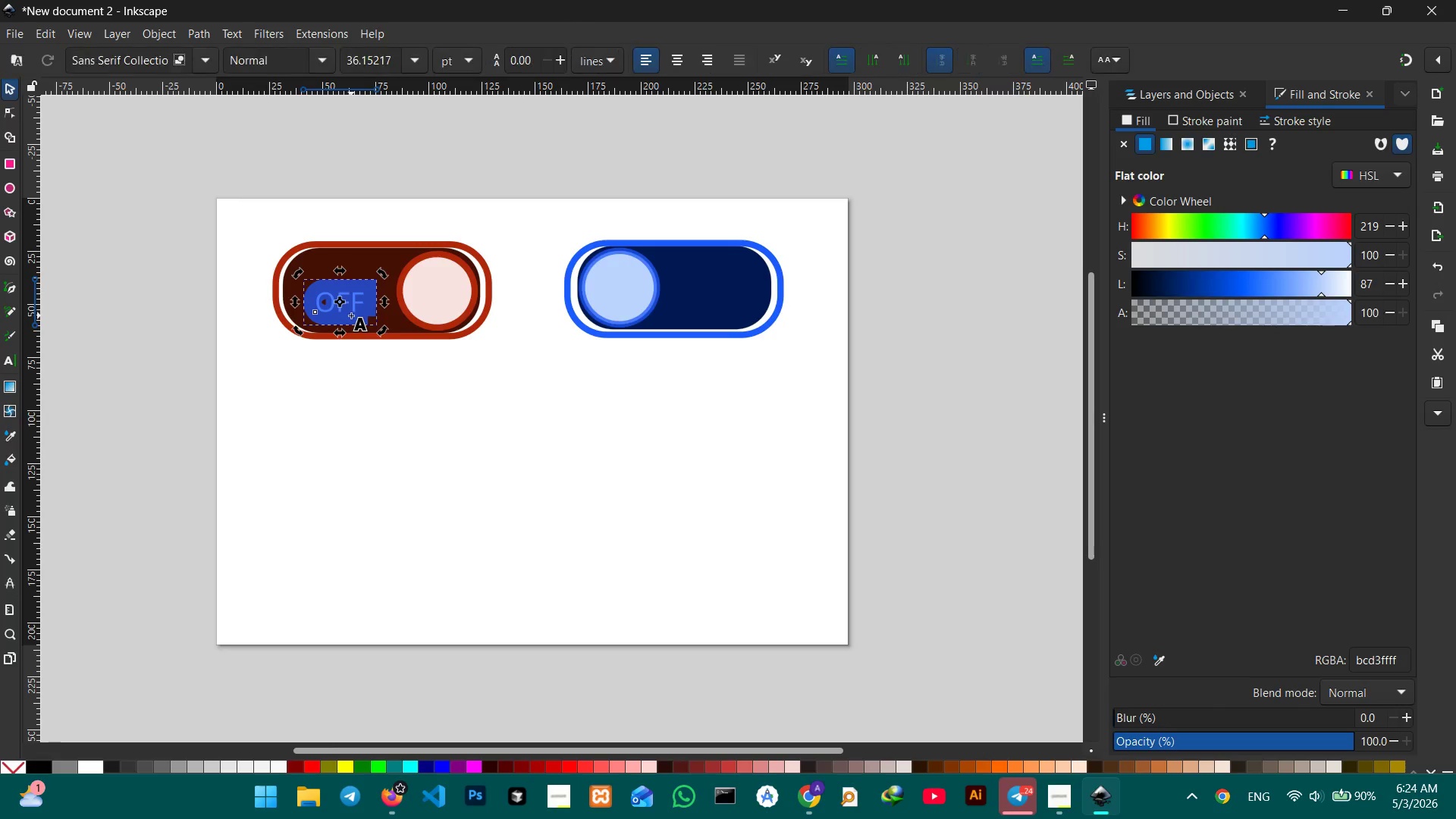 
triple_click([351, 315])
 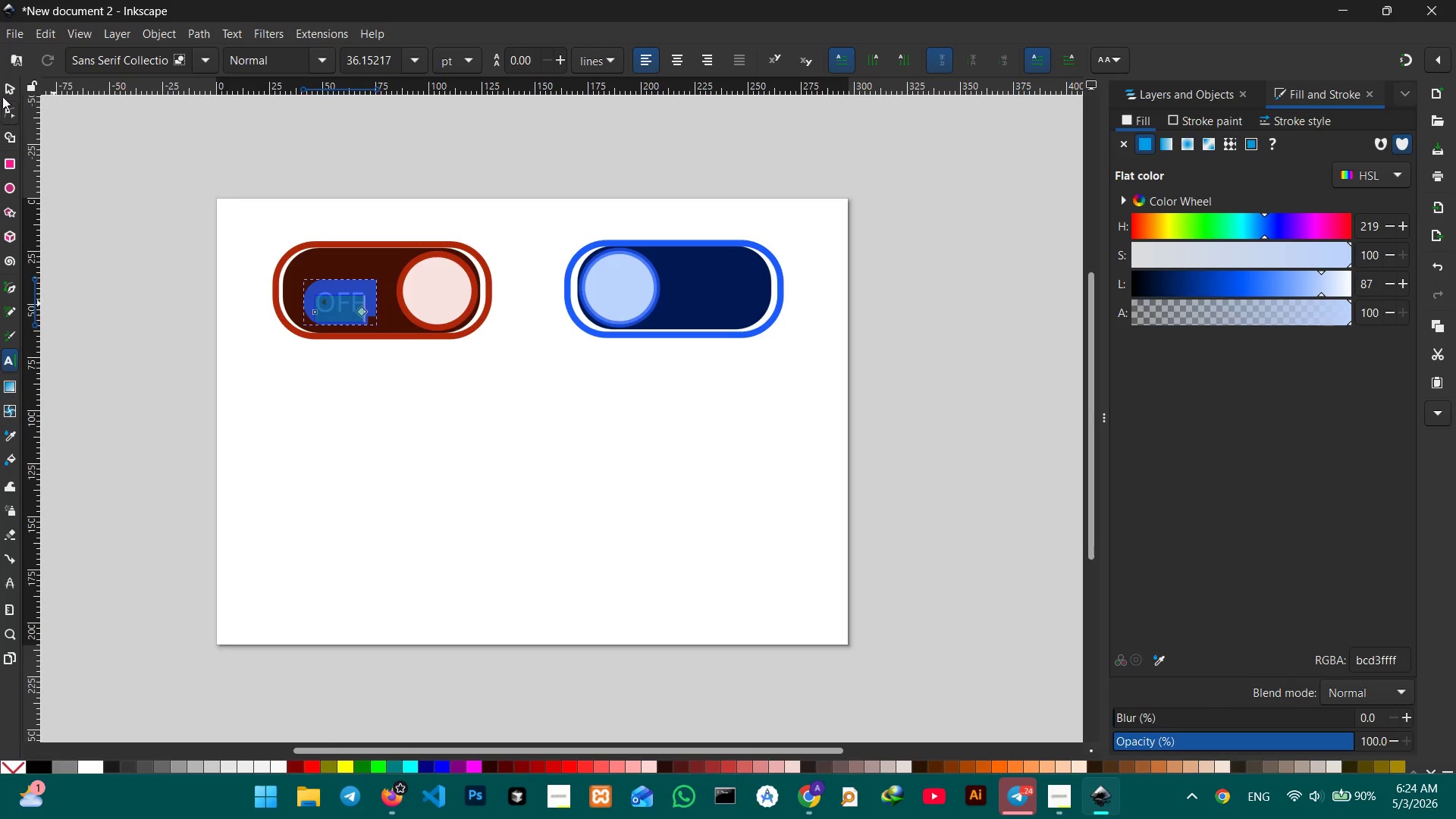 
double_click([165, 224])
 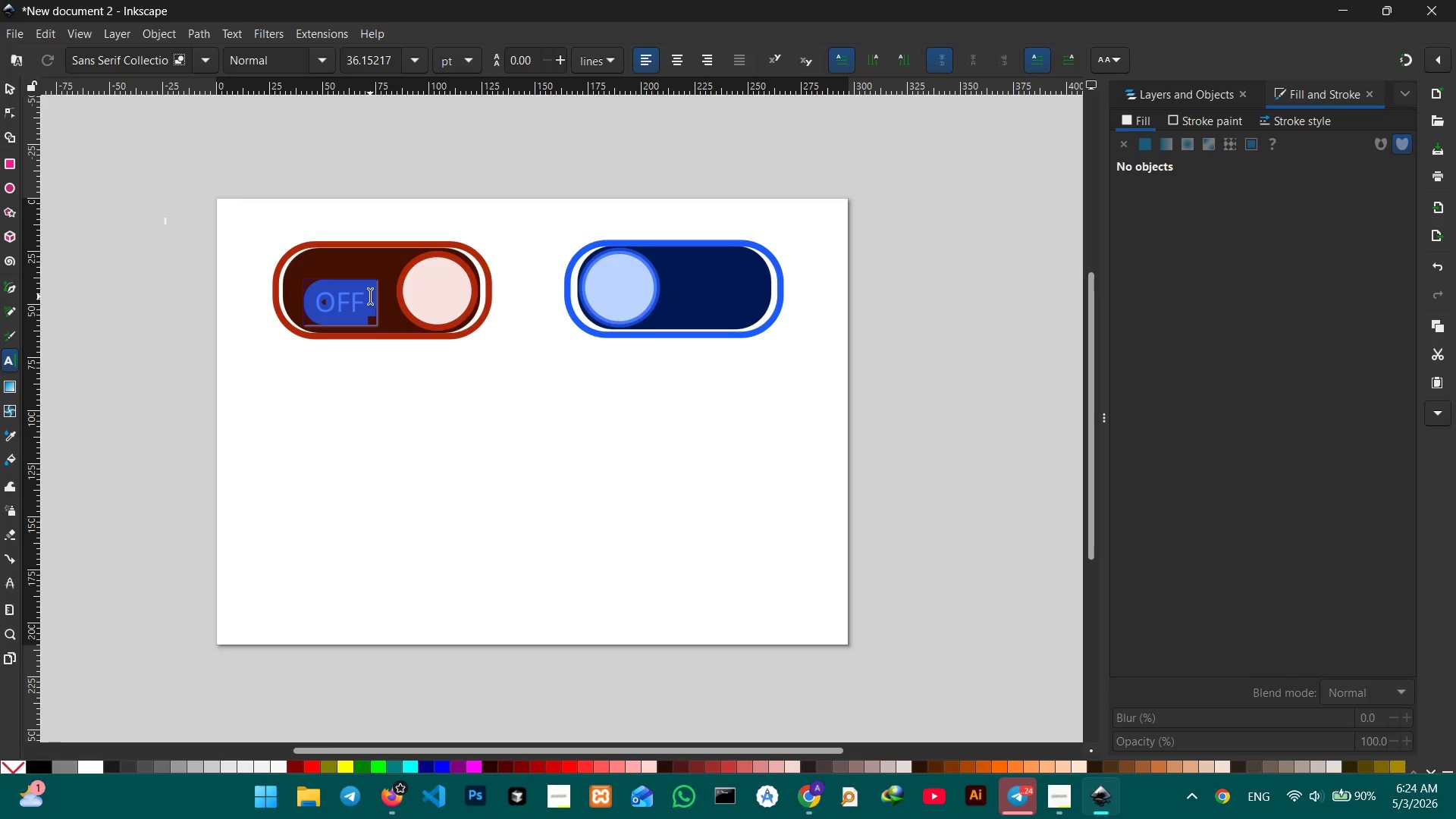 
left_click_drag(start_coordinate=[373, 298], to_coordinate=[293, 294])
 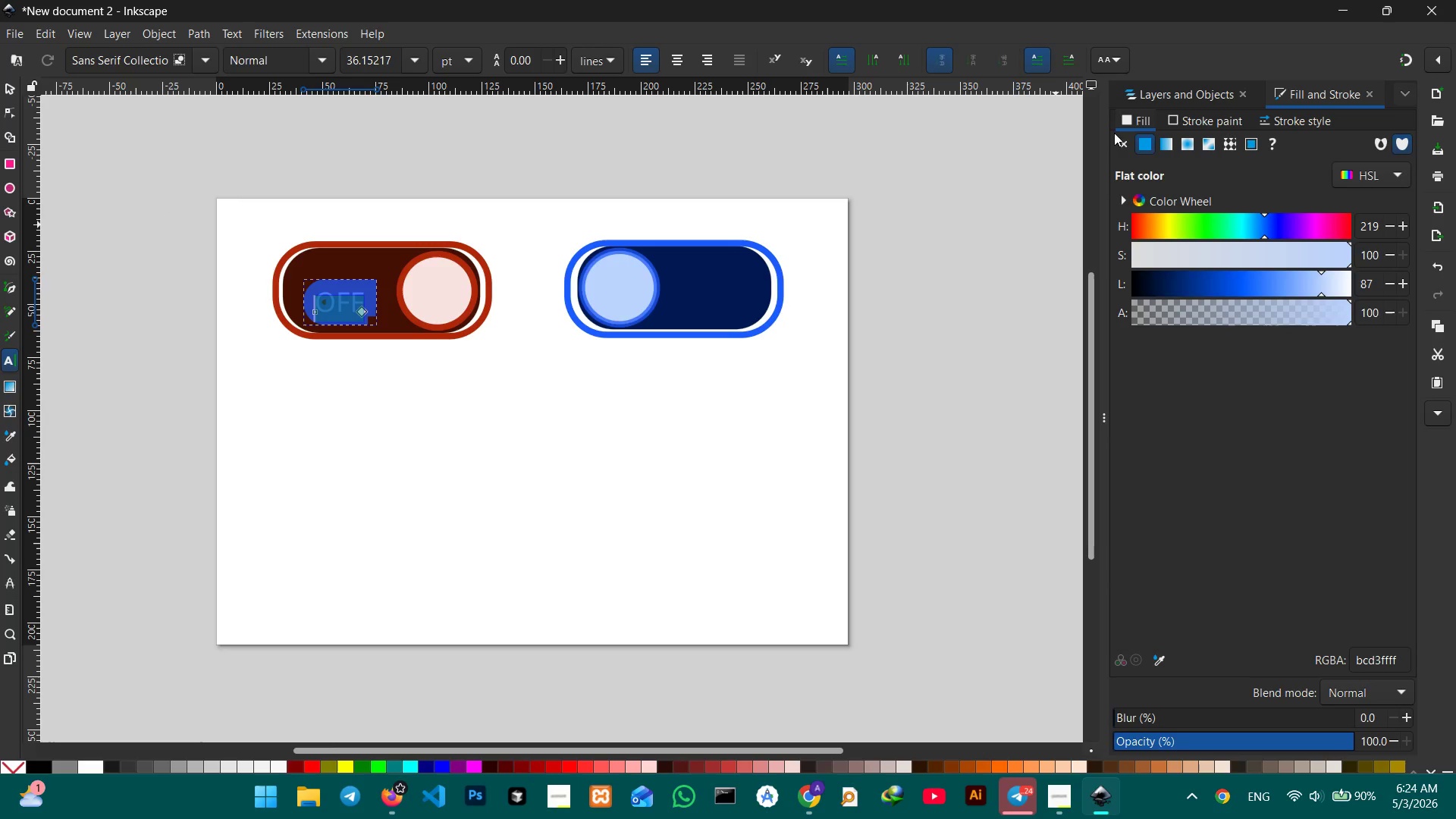 
left_click([1172, 121])
 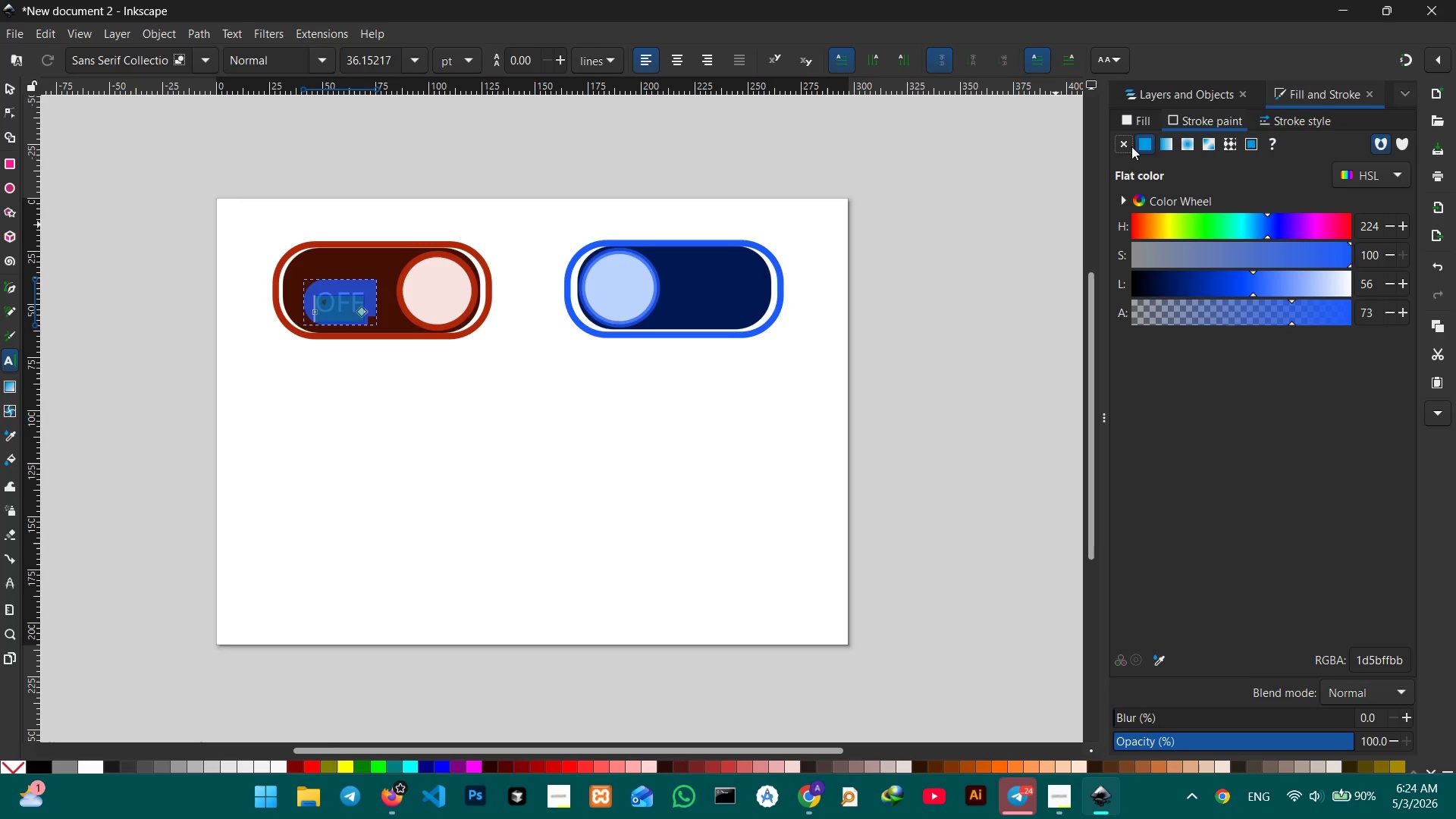 
left_click([1128, 146])
 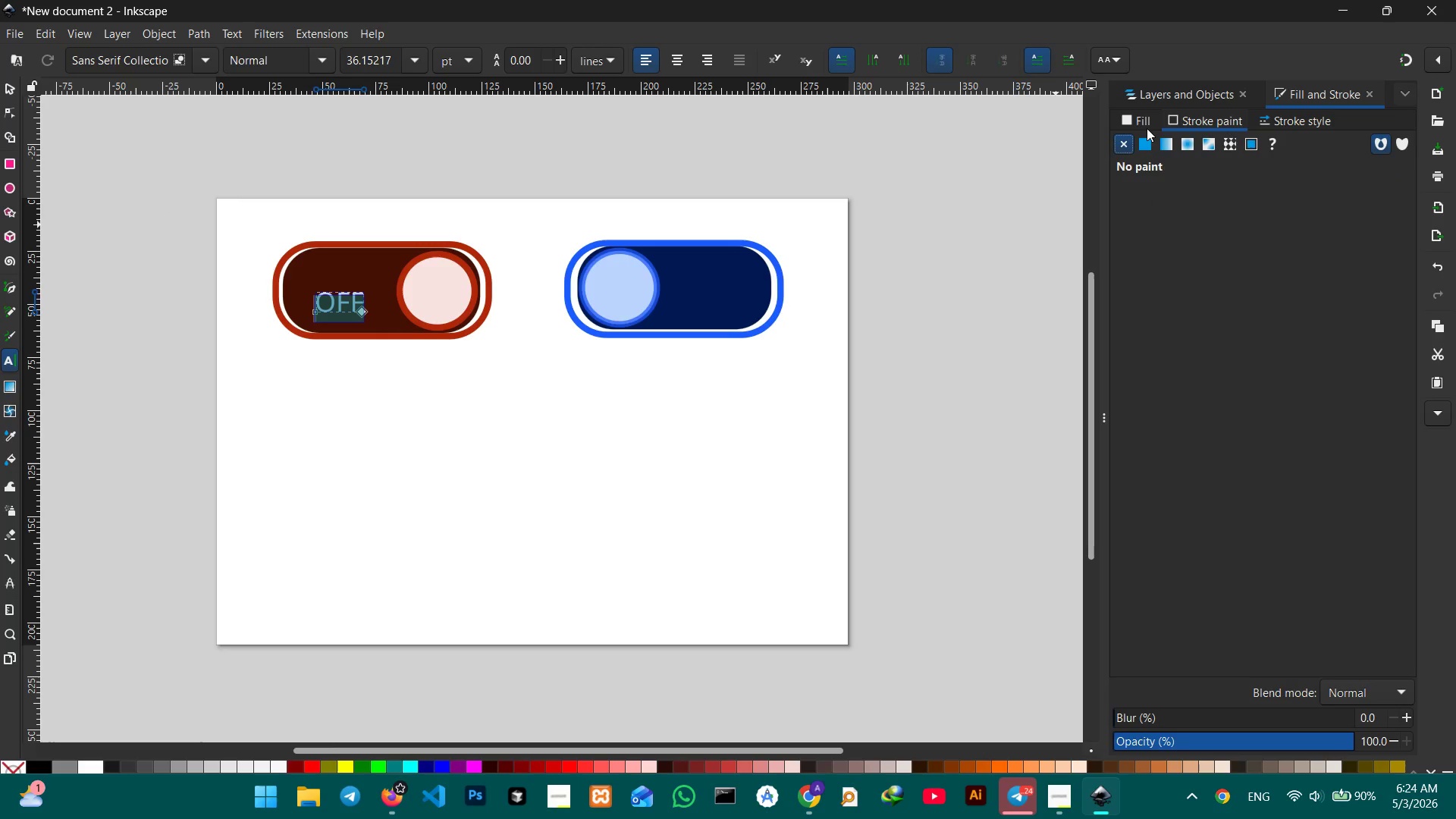 
left_click([1149, 121])
 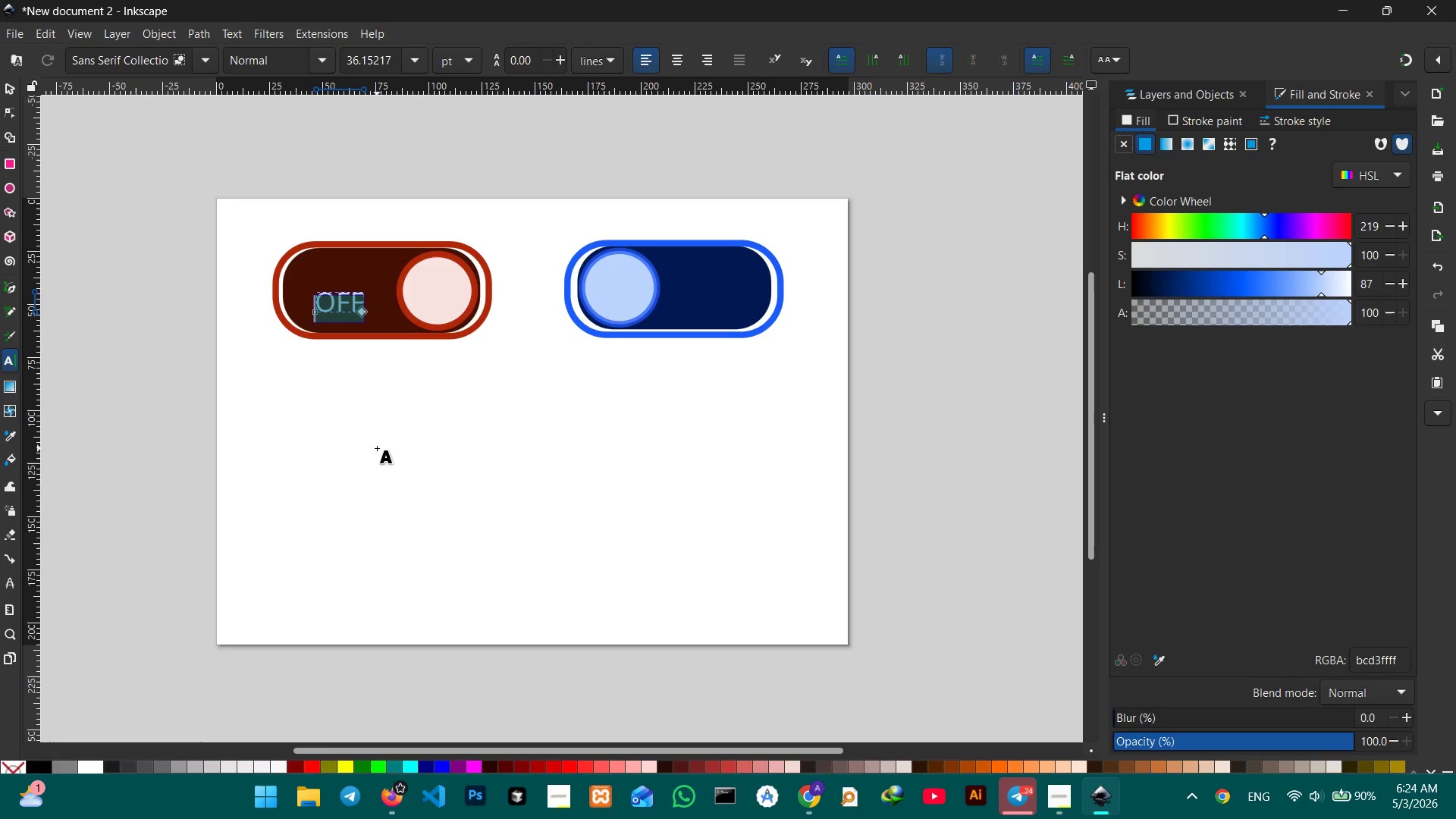 
left_click([11, 89])
 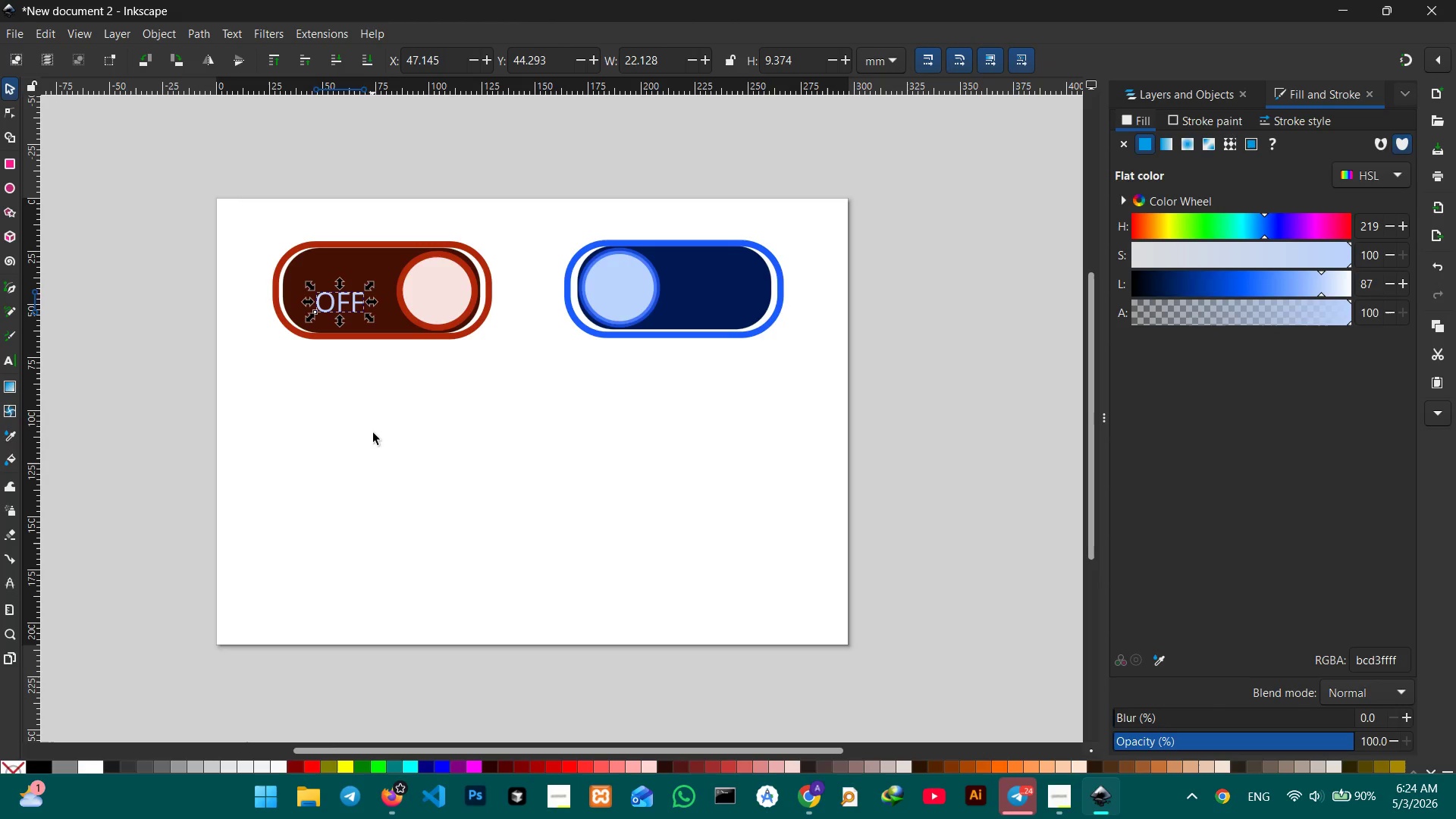 
double_click([373, 441])
 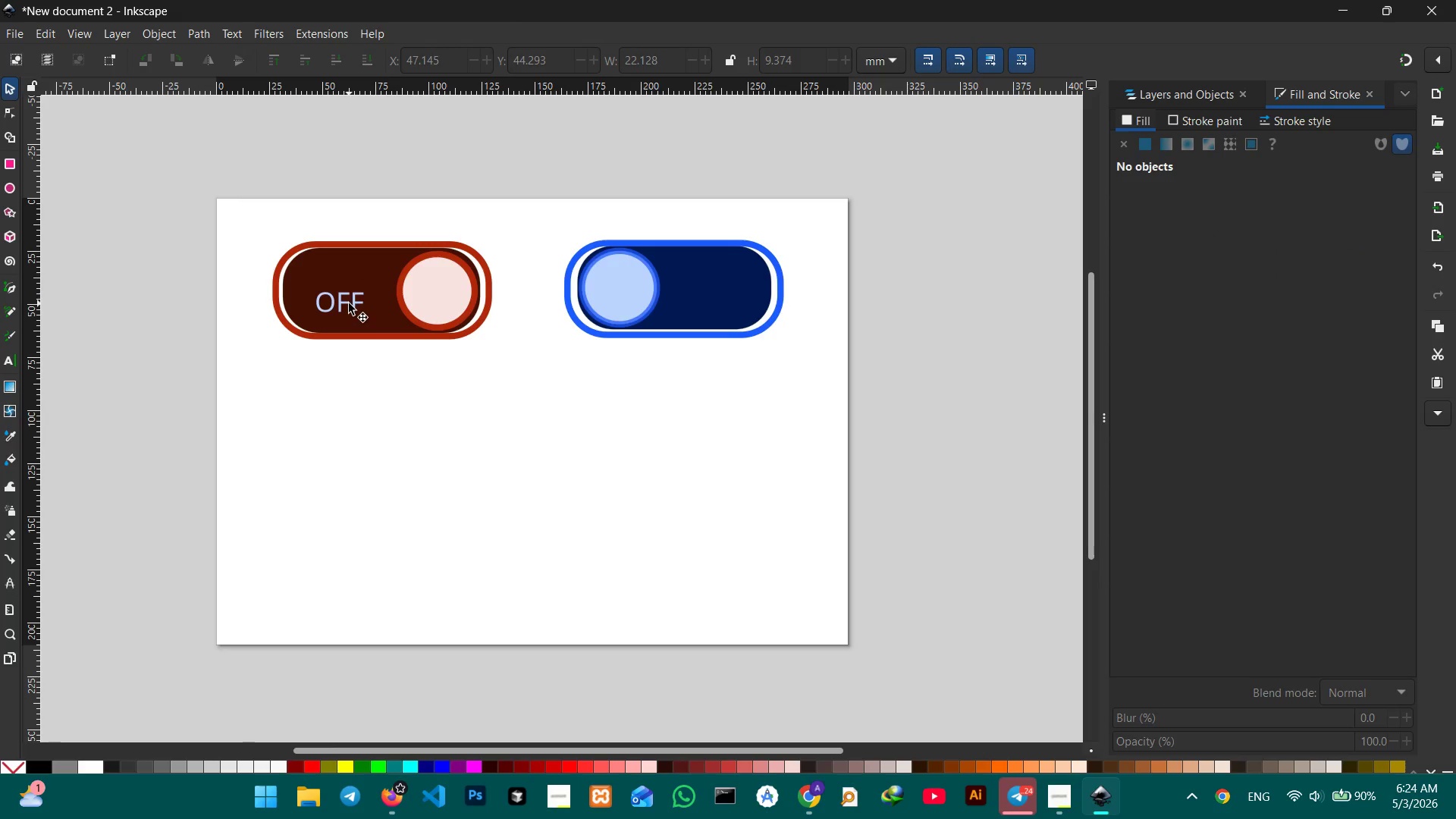 
double_click([349, 303])
 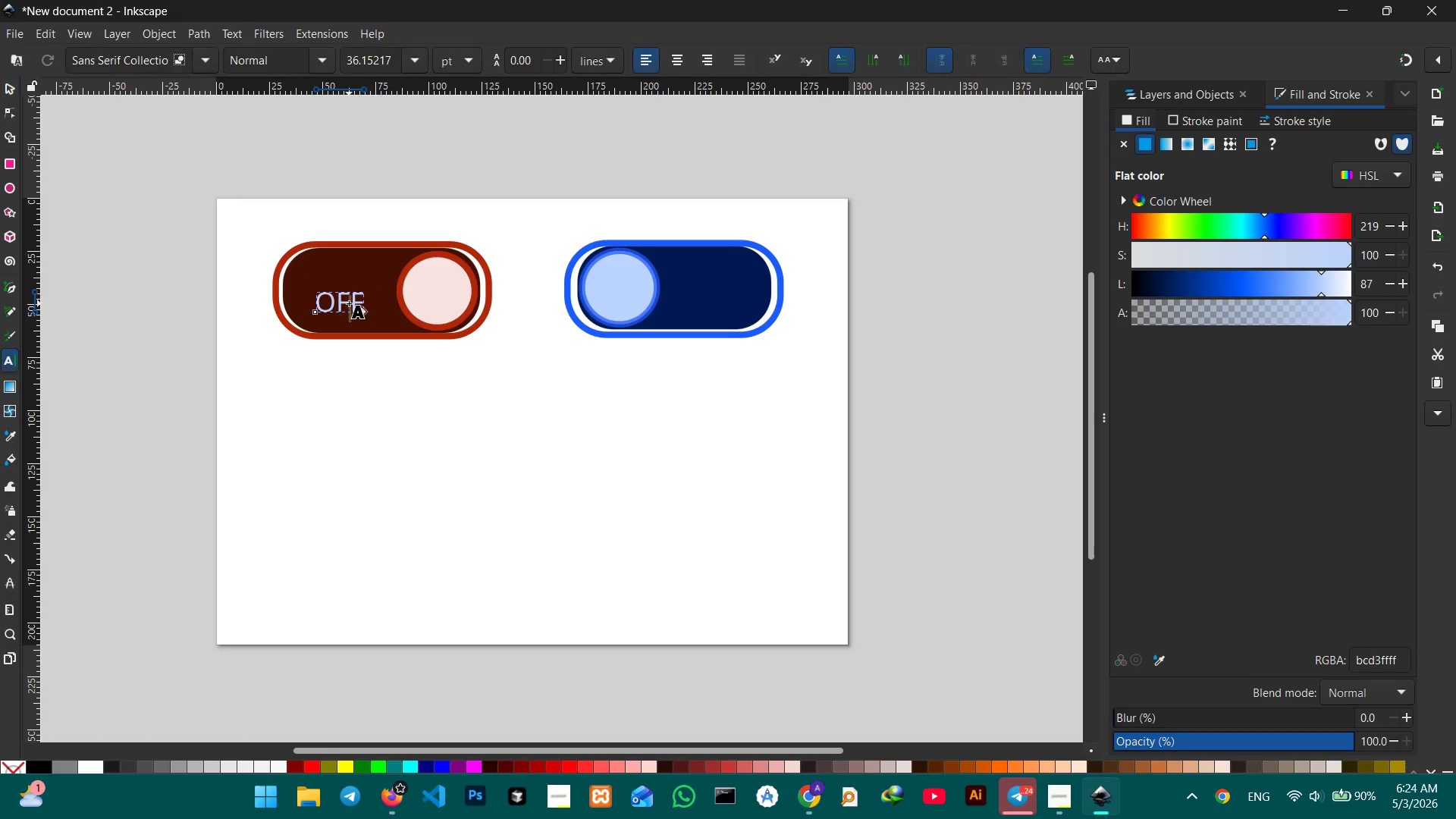 
triple_click([349, 303])
 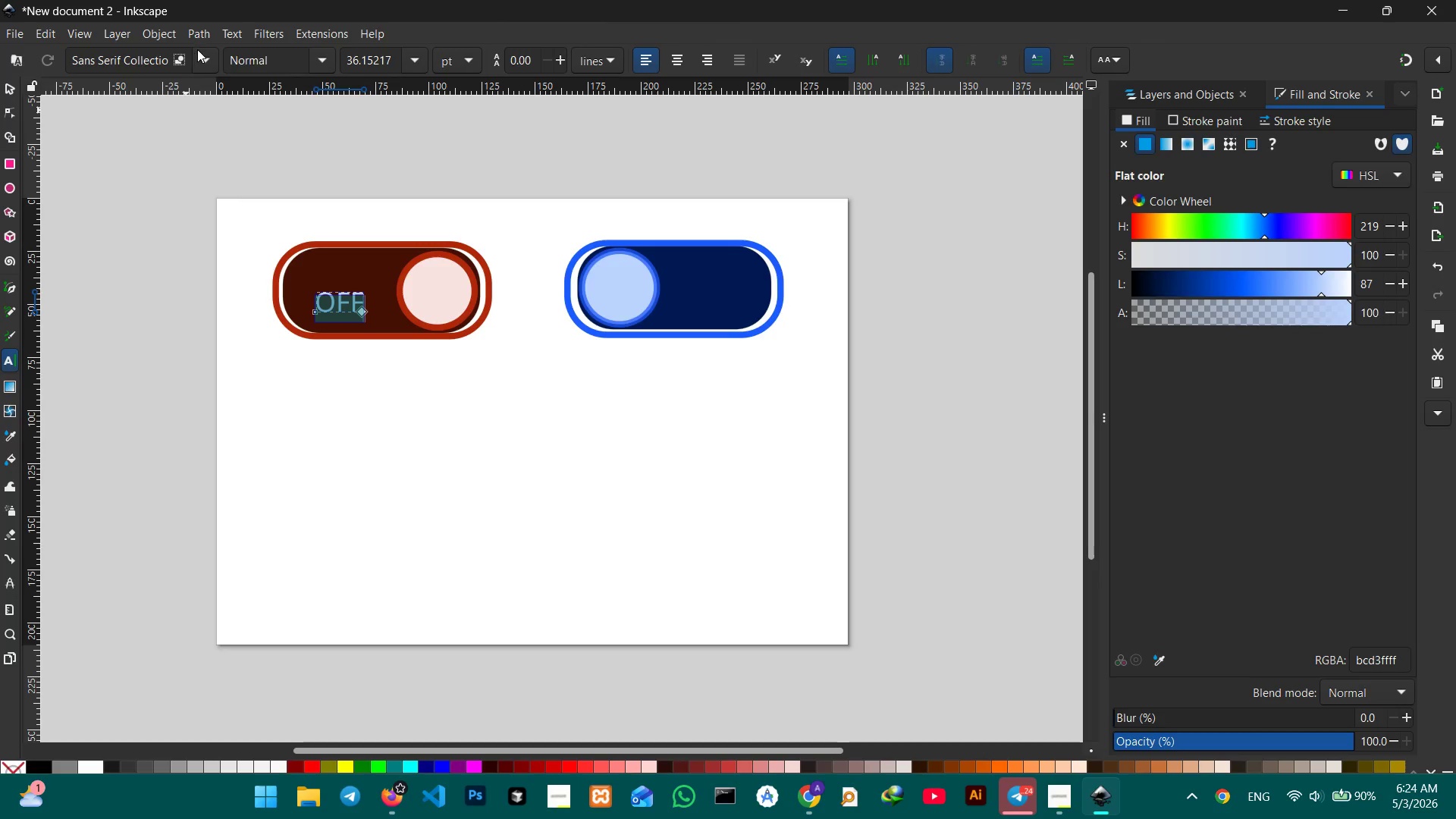 
left_click([212, 64])
 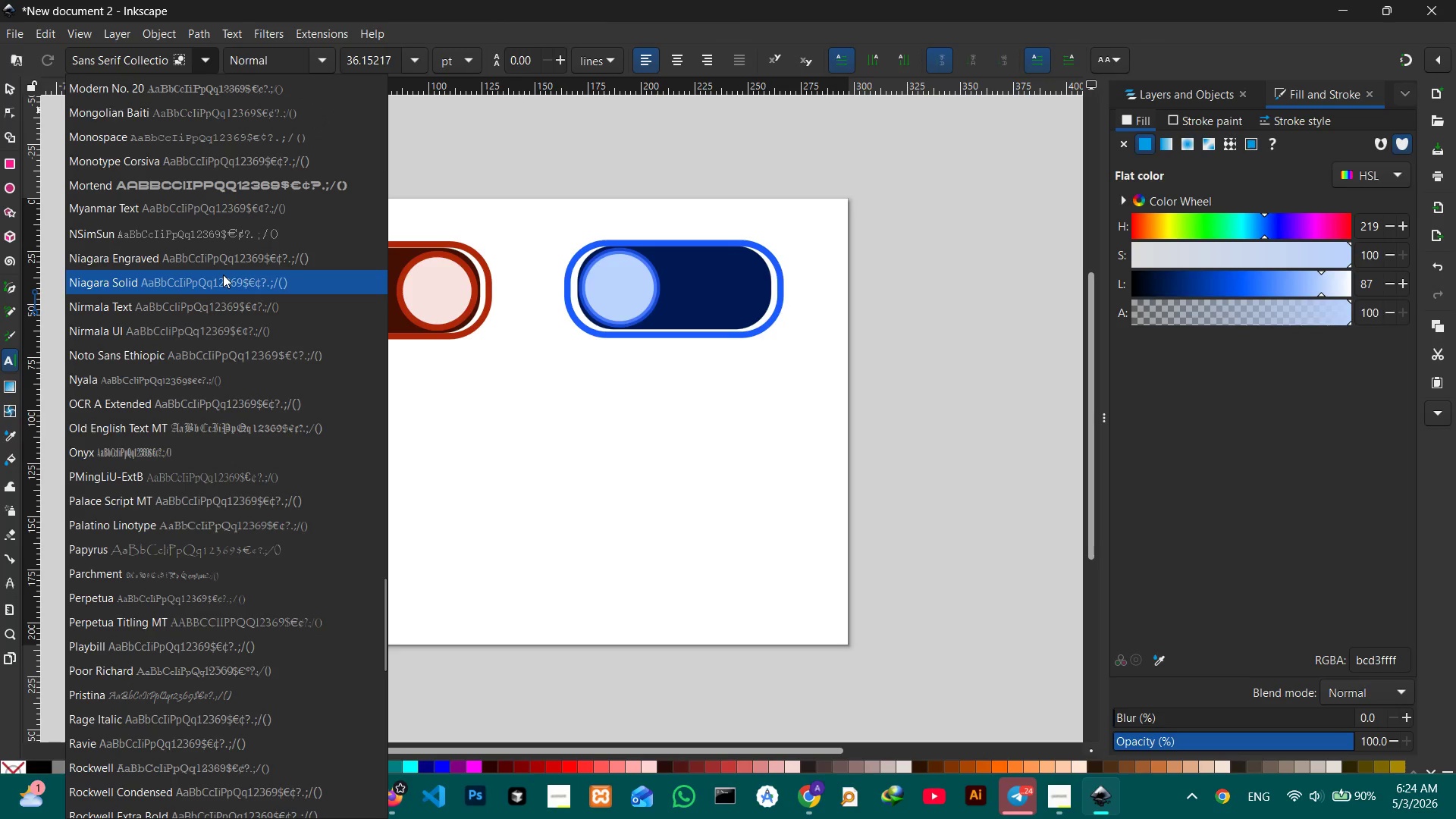 
wait(7.16)
 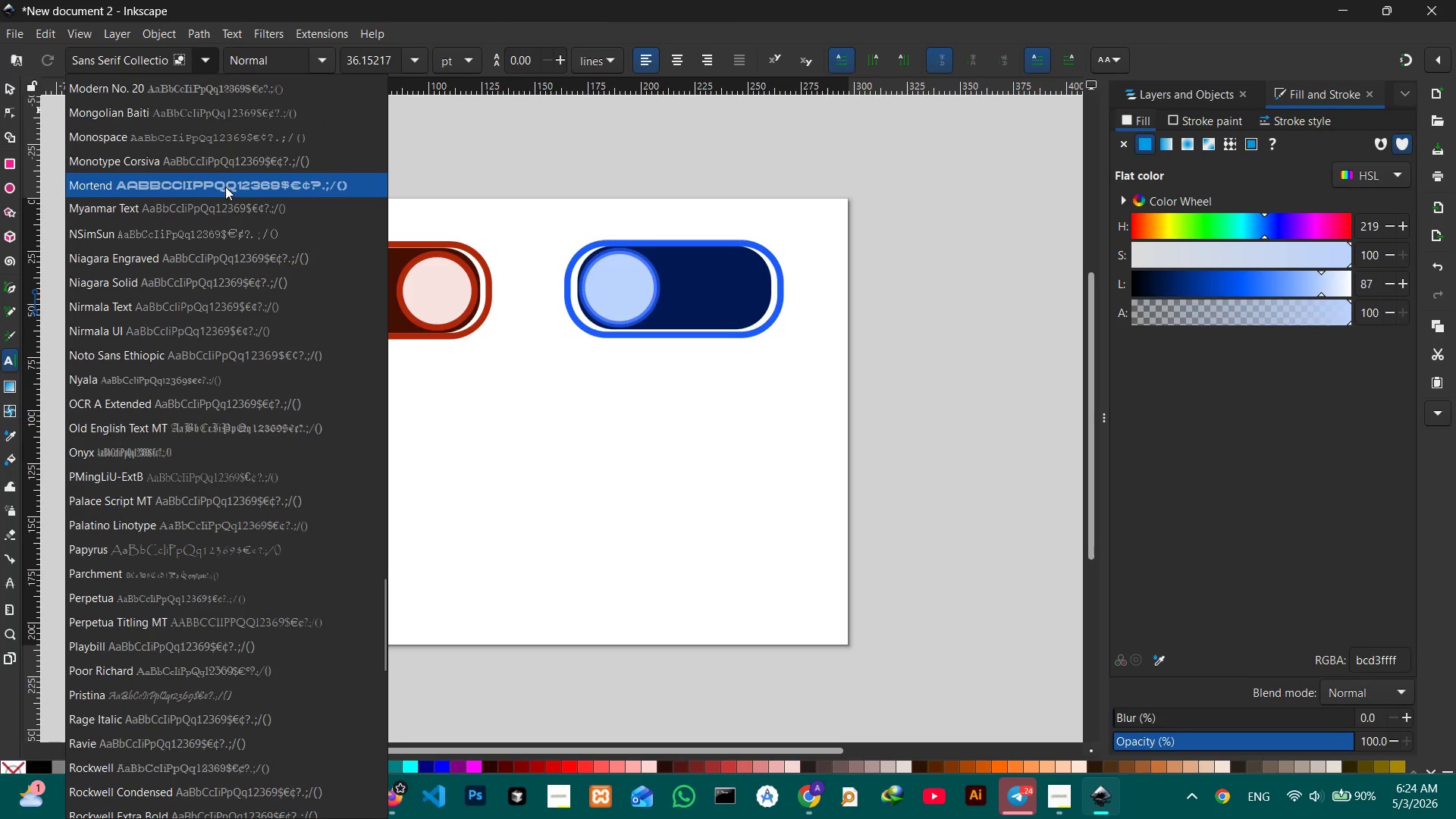 
scroll: coordinate [223, 275], scroll_direction: down, amount: 5.0
 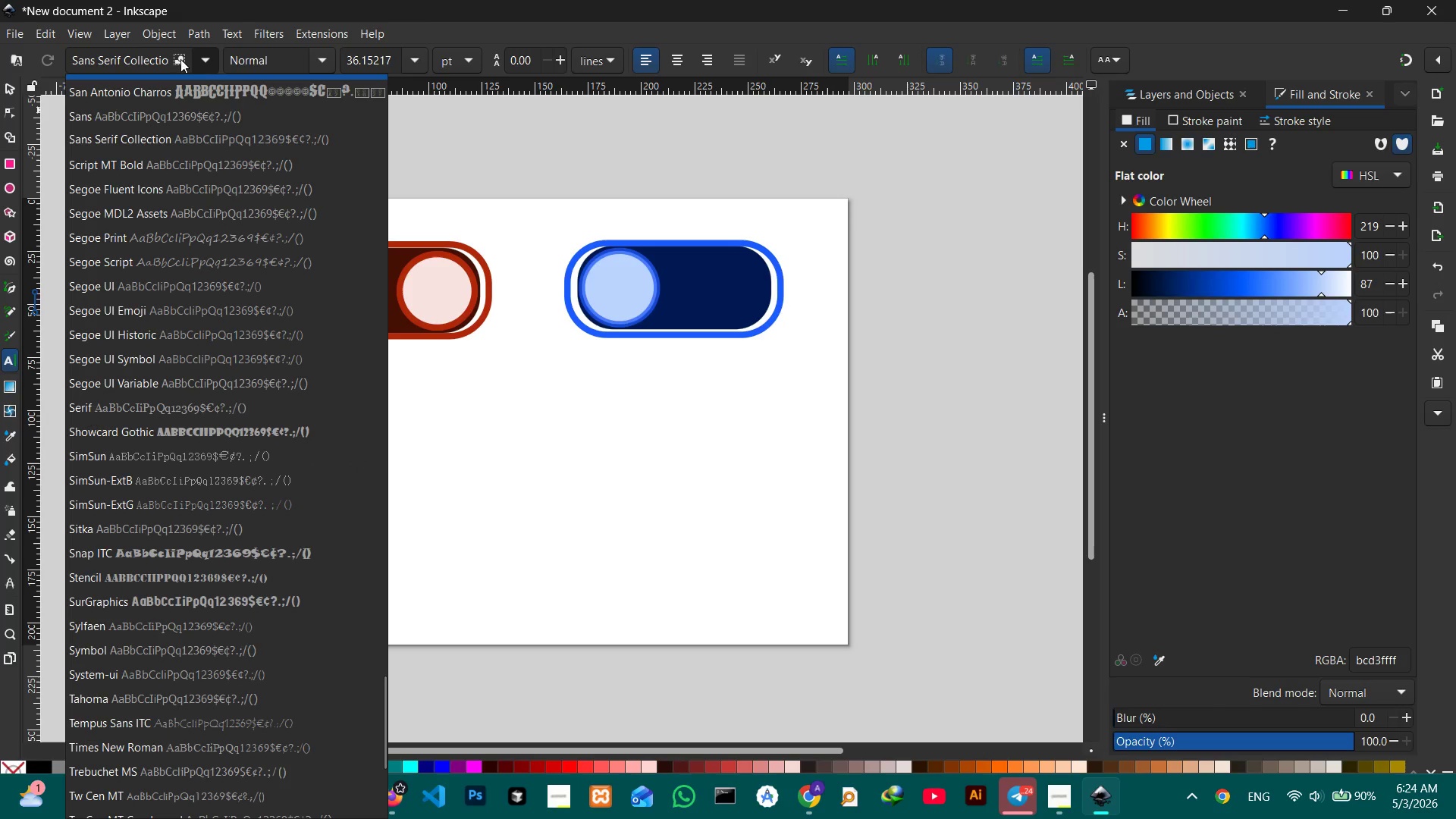 
double_click([162, 58])
 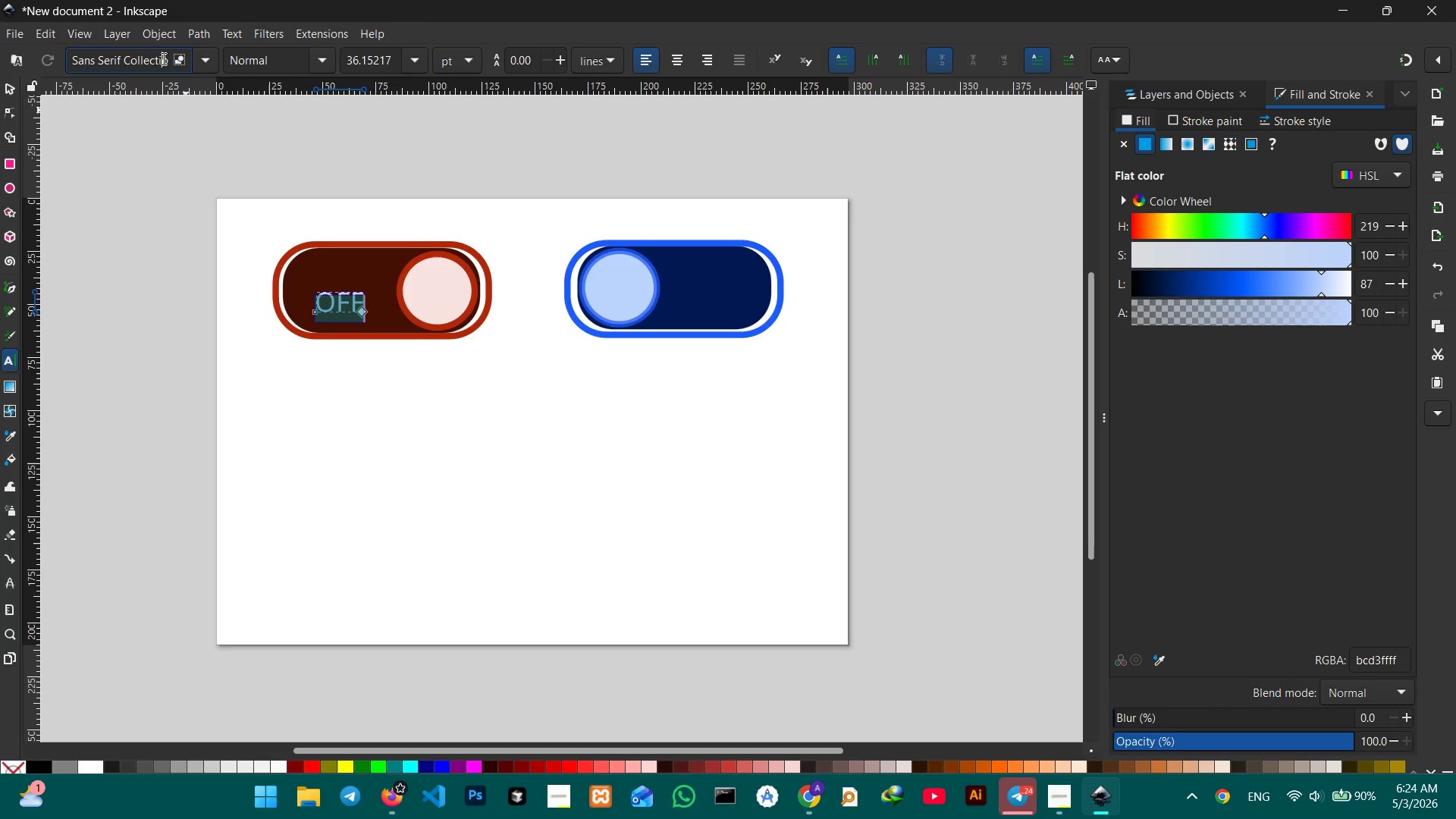 
triple_click([162, 58])
 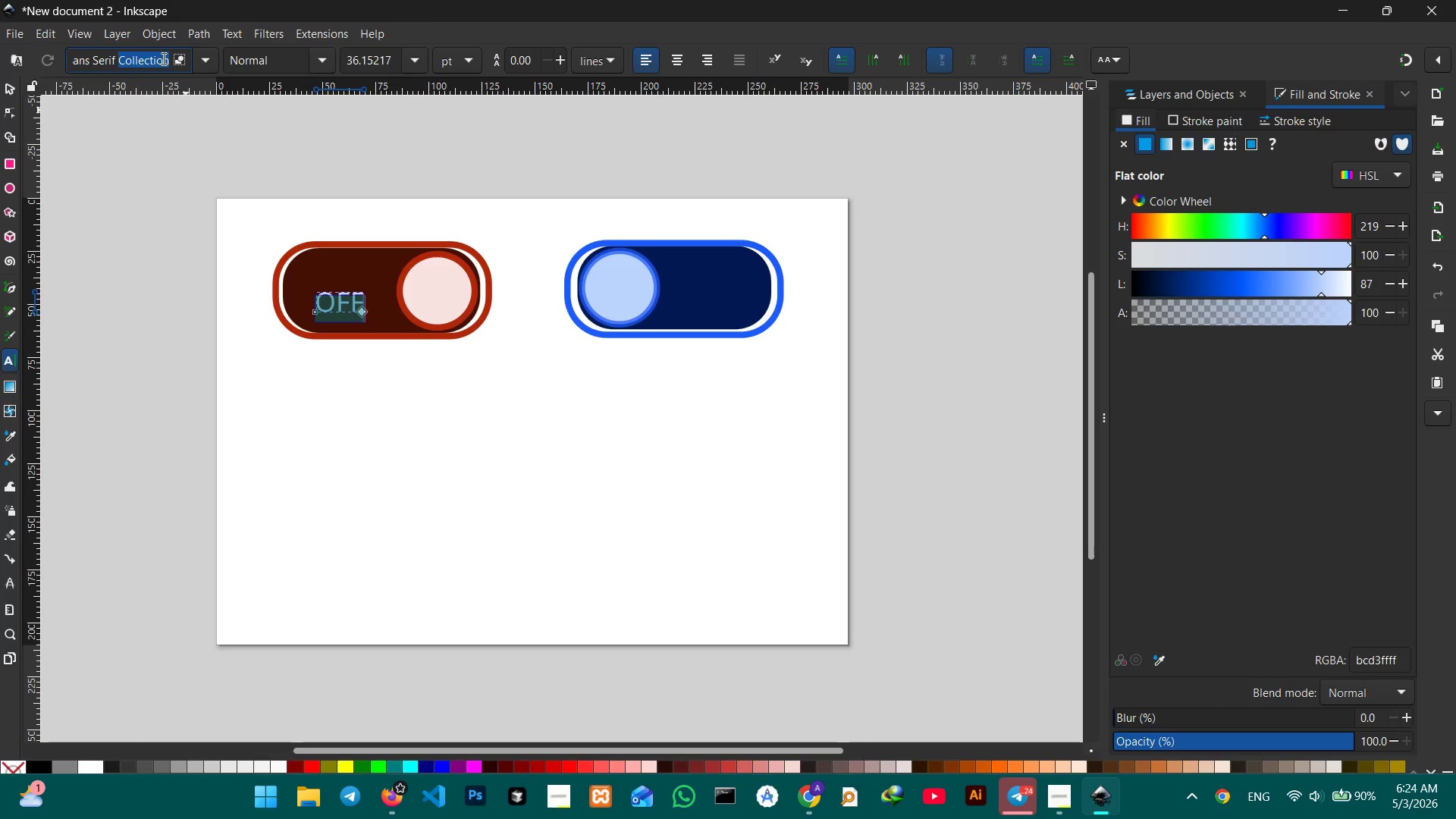 
triple_click([162, 58])
 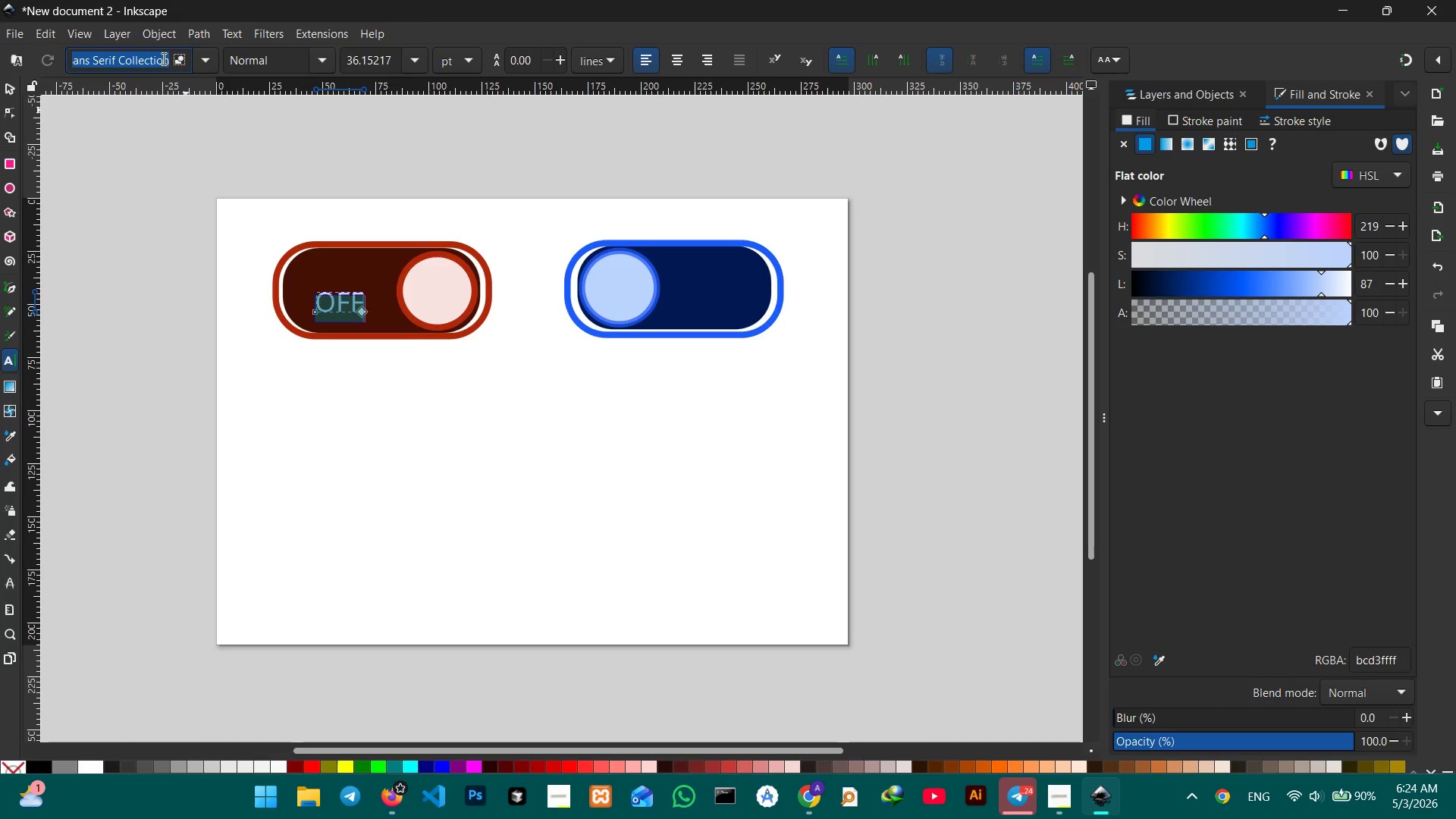 
triple_click([162, 58])
 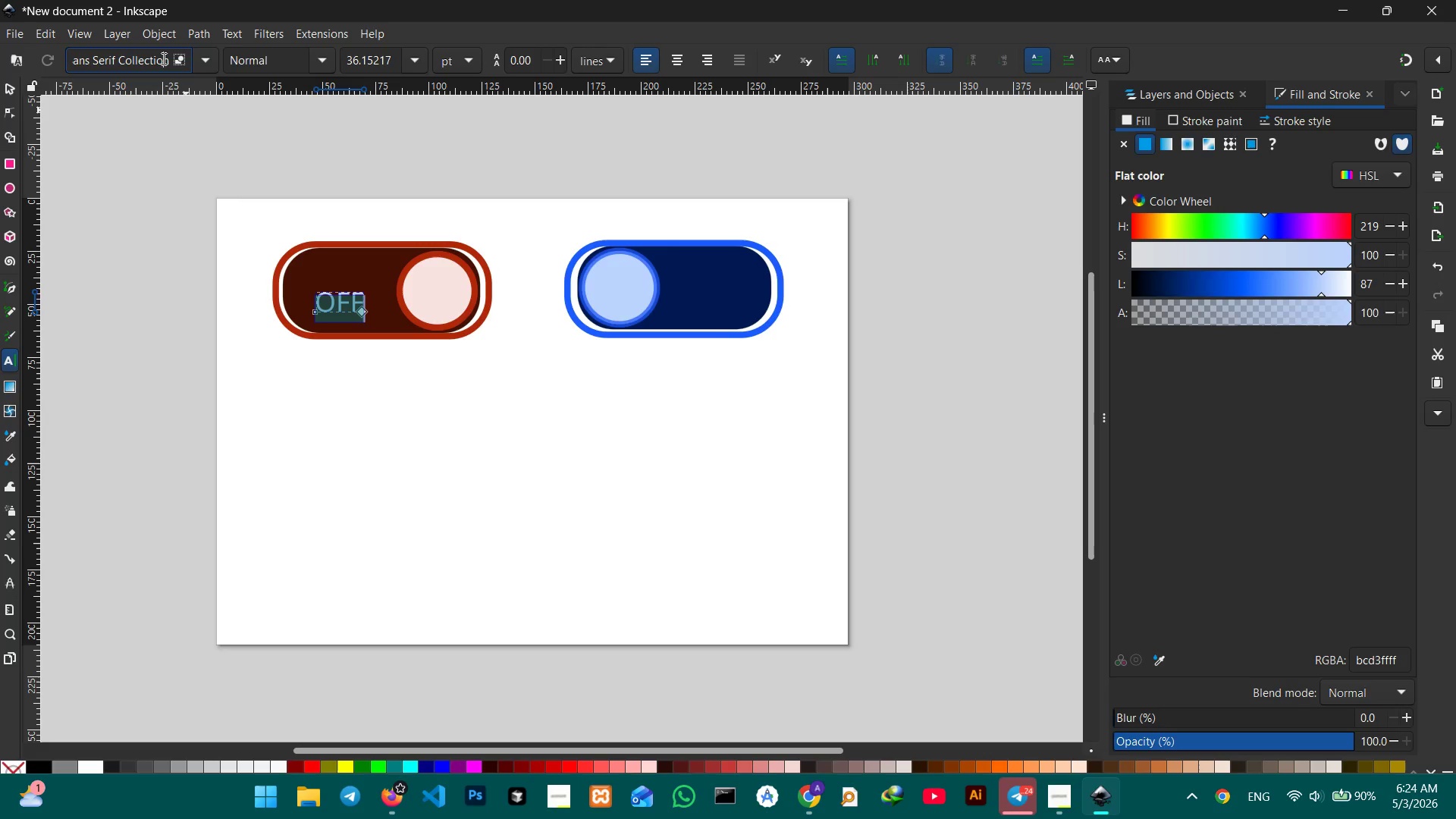 
triple_click([162, 58])
 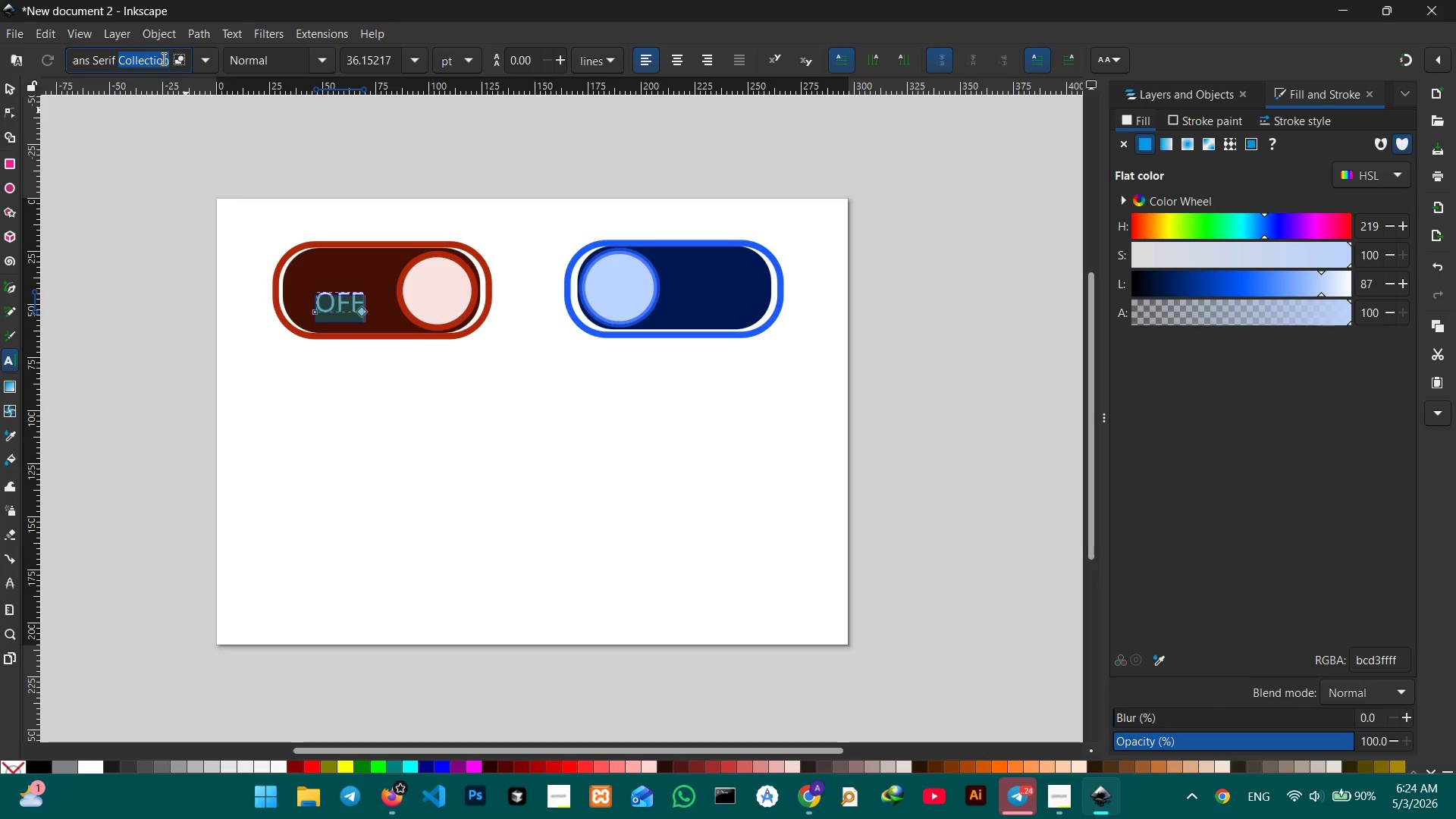 
triple_click([162, 58])
 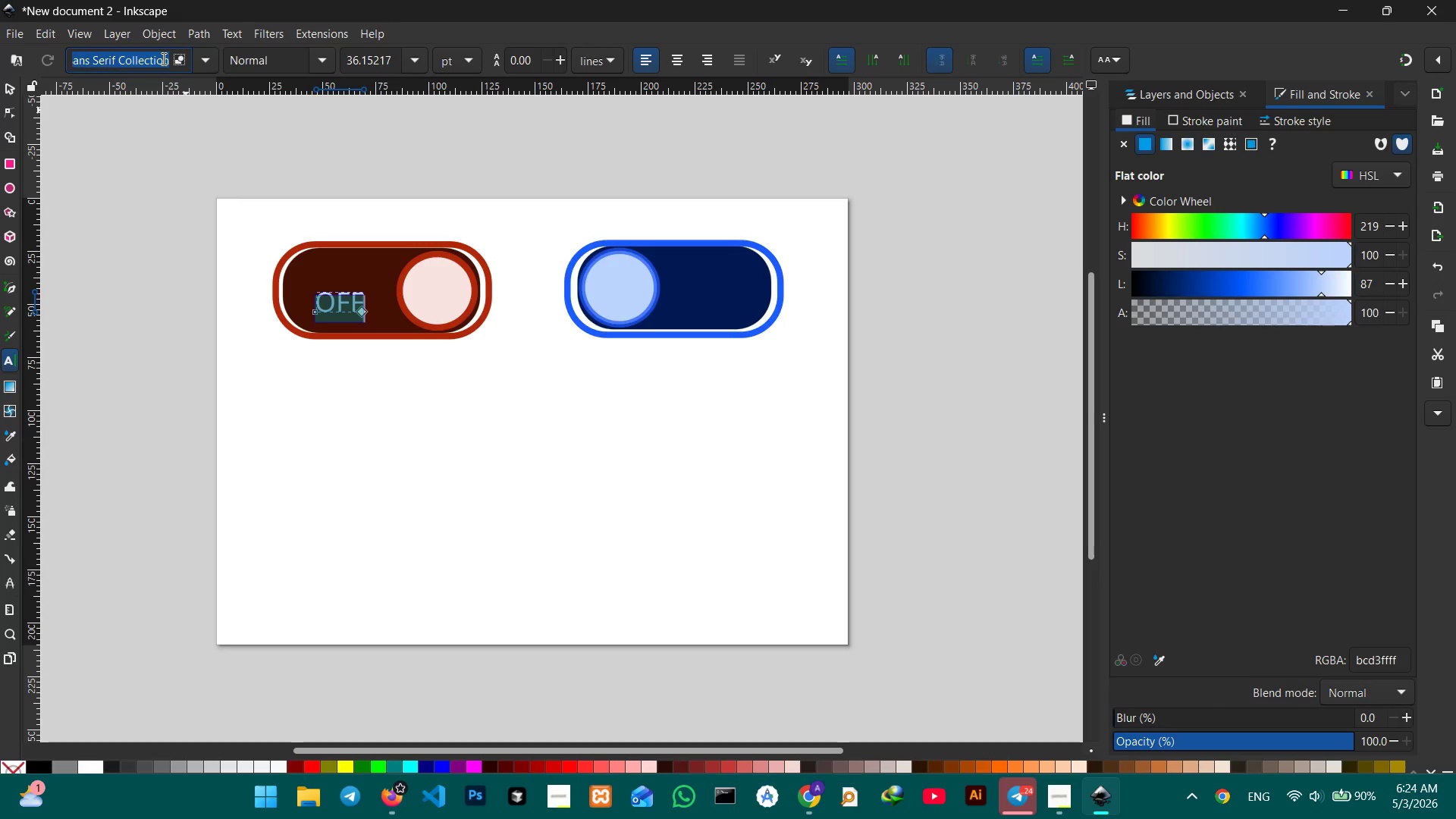 
triple_click([162, 58])
 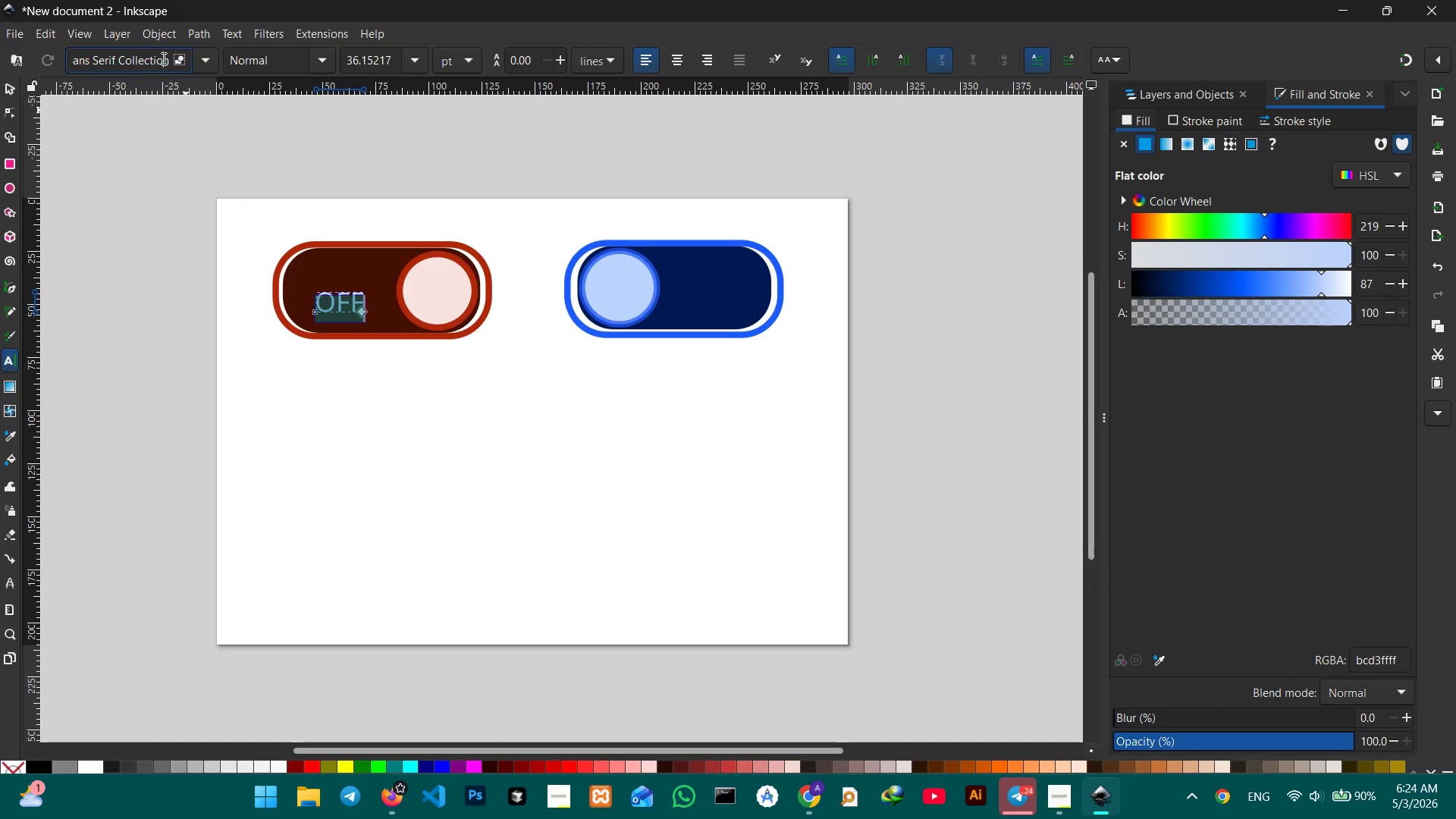 
triple_click([162, 58])
 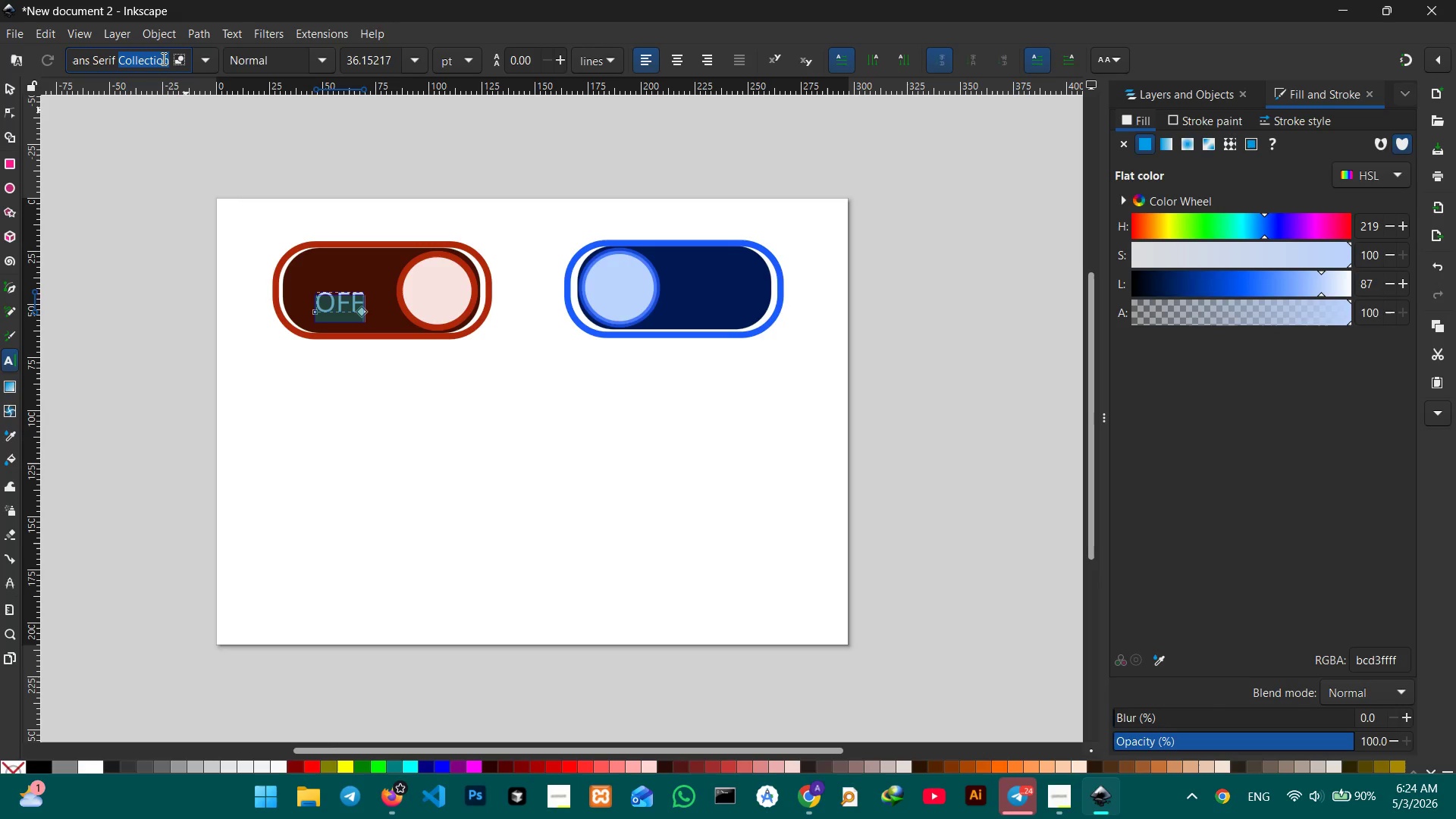 
triple_click([162, 58])
 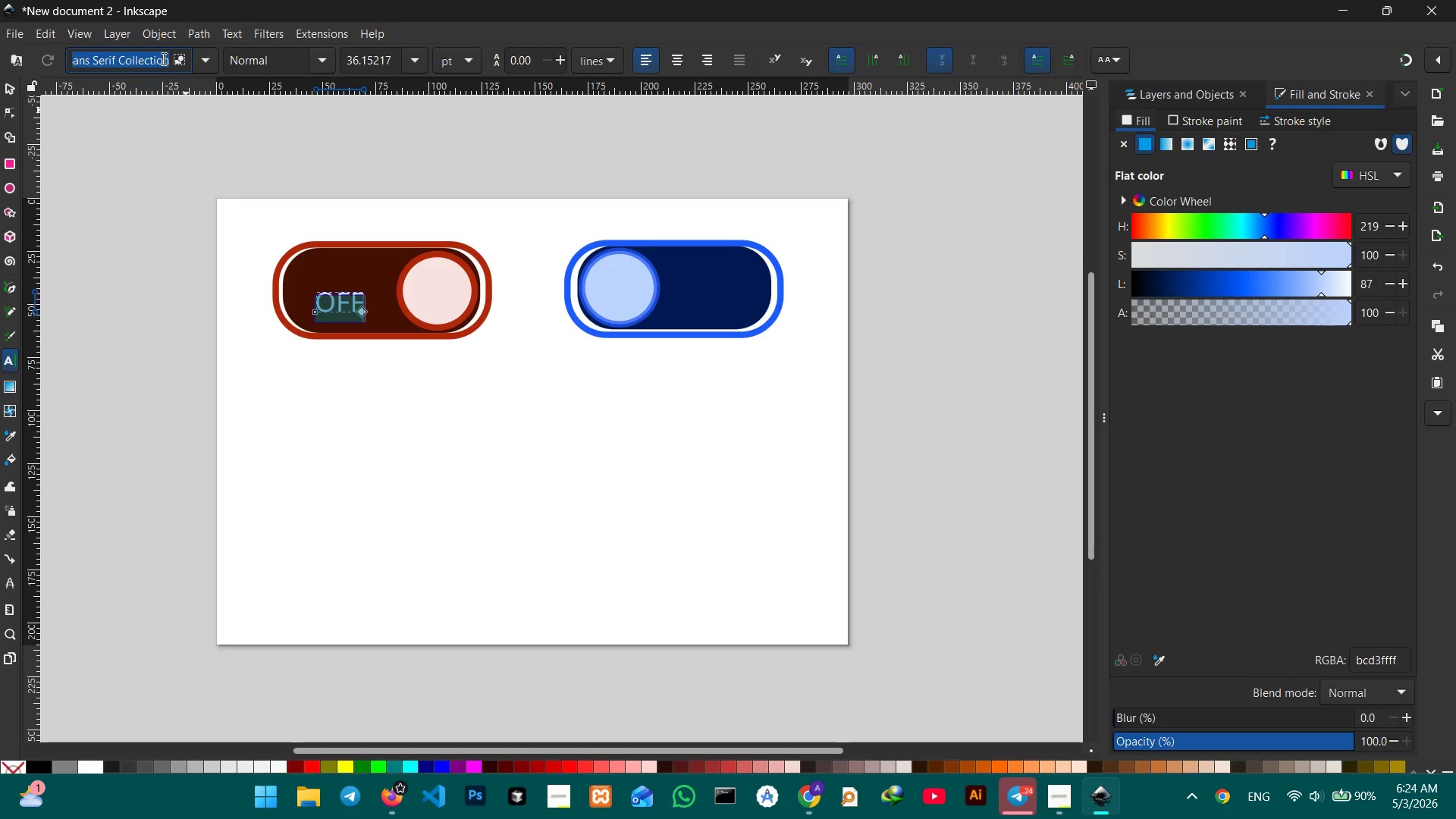 
type(BAN)
key(Backspace)
key(Backspace)
key(Backspace)
 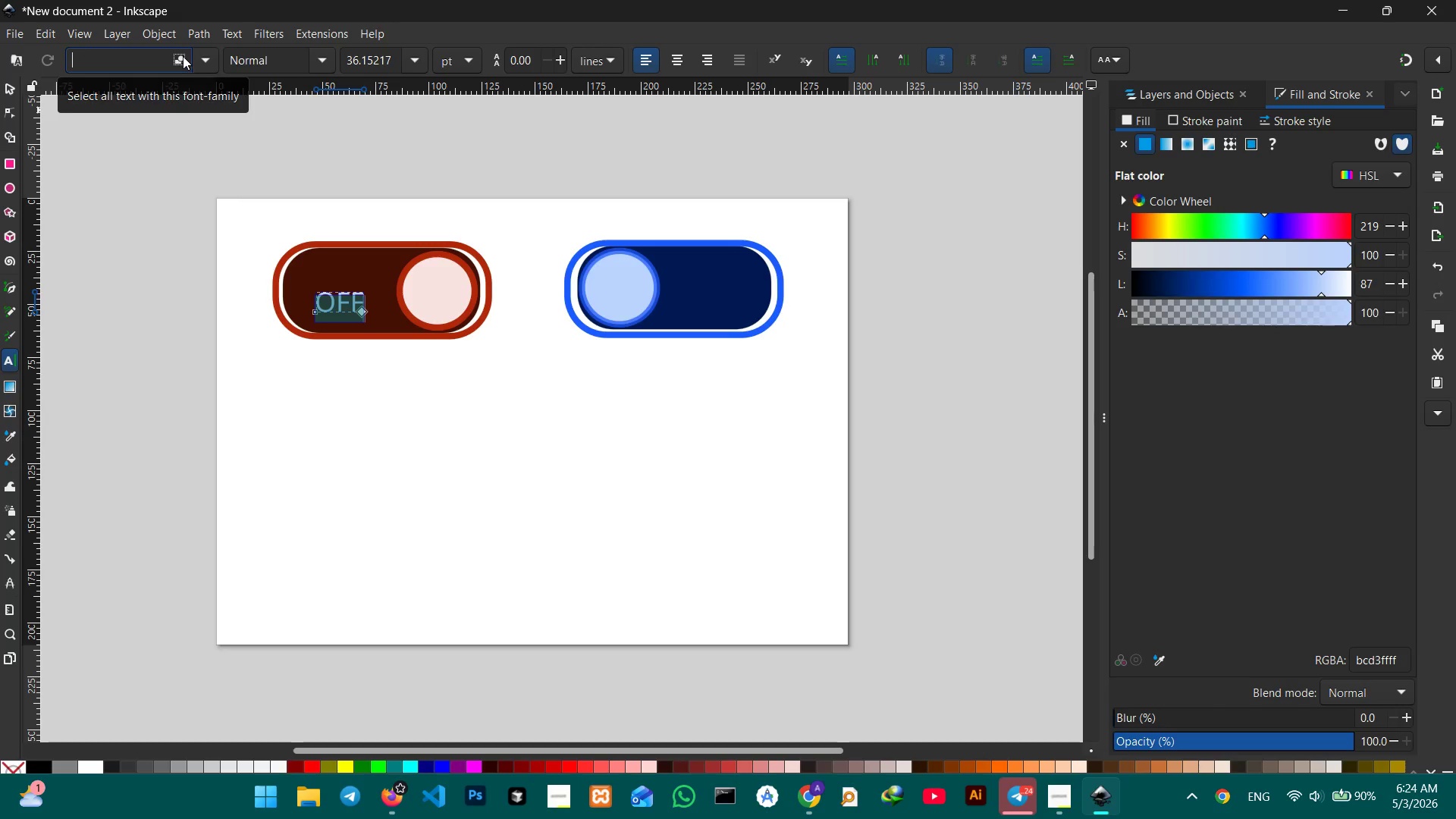 
left_click([203, 58])
 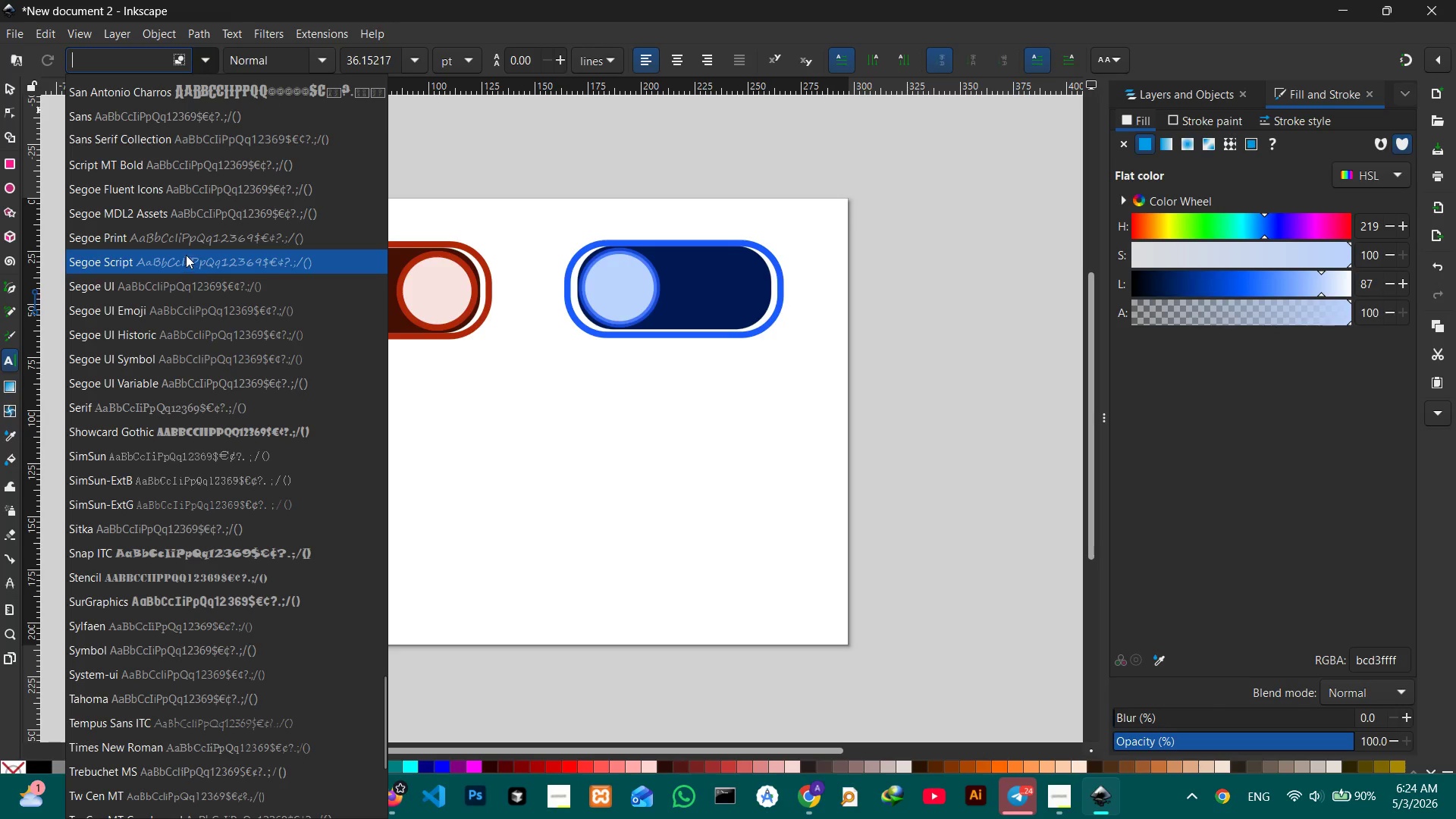 
scroll: coordinate [269, 410], scroll_direction: down, amount: 2.0
 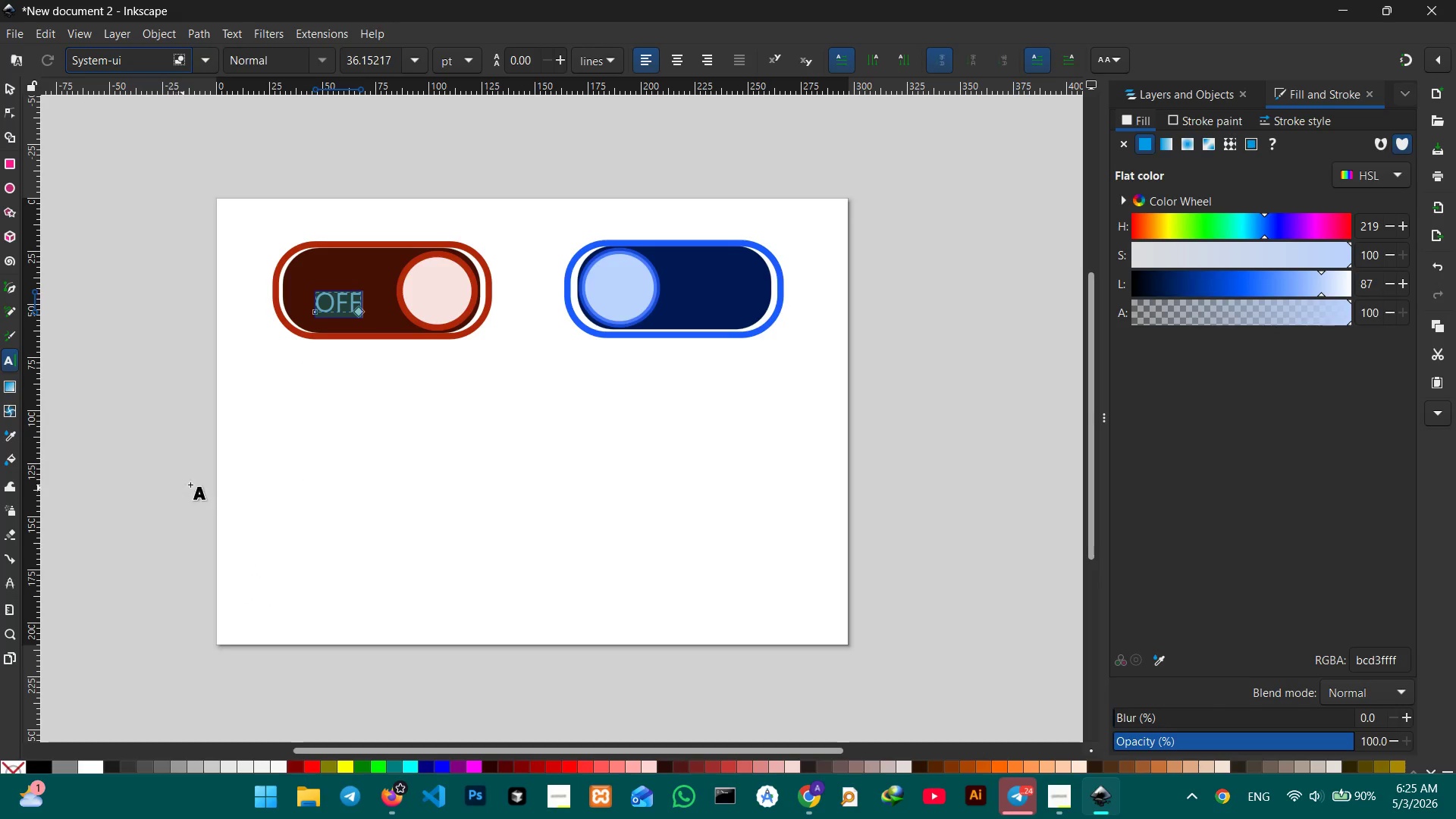 
left_click([344, 309])
 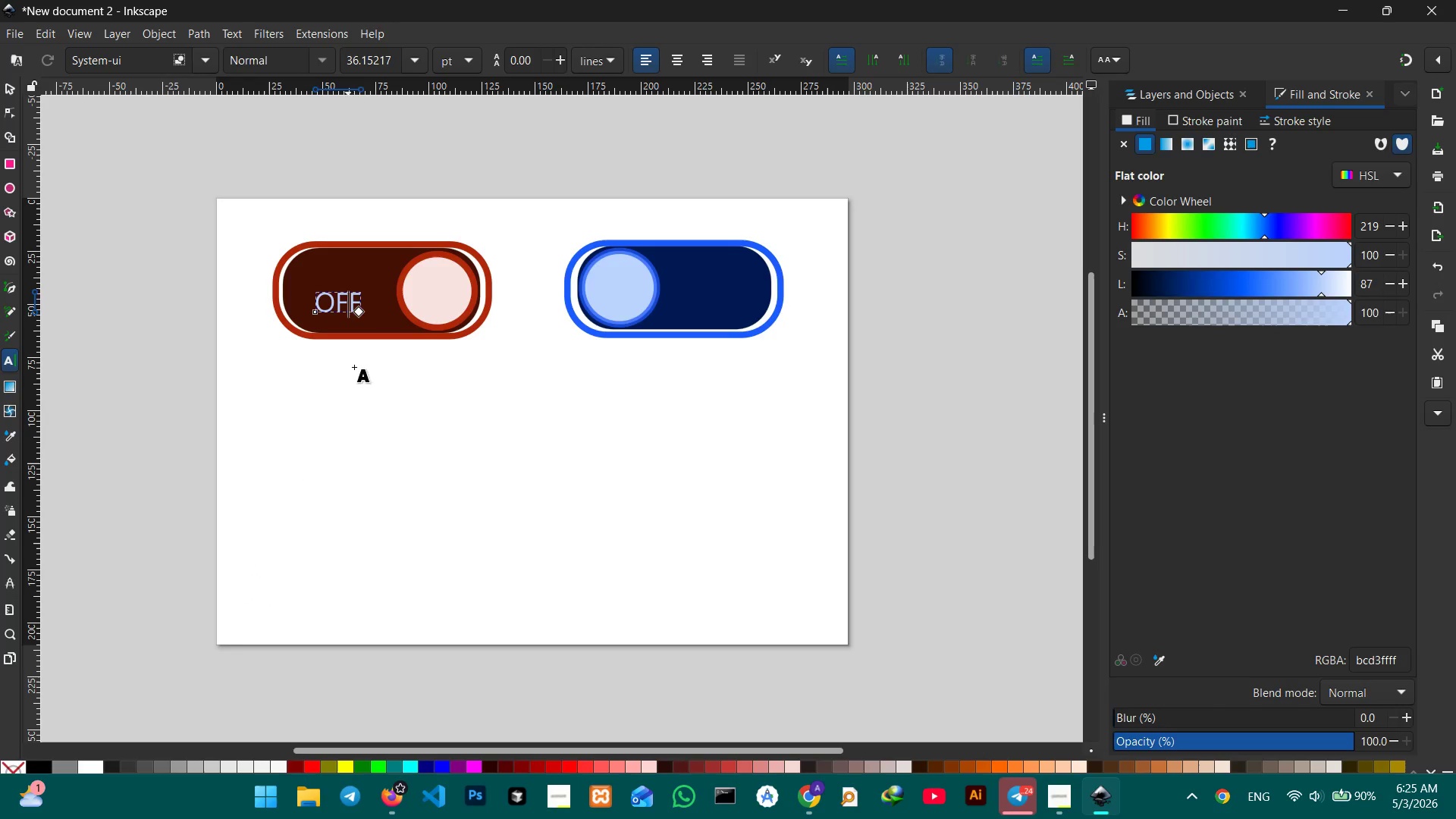 
double_click([356, 458])
 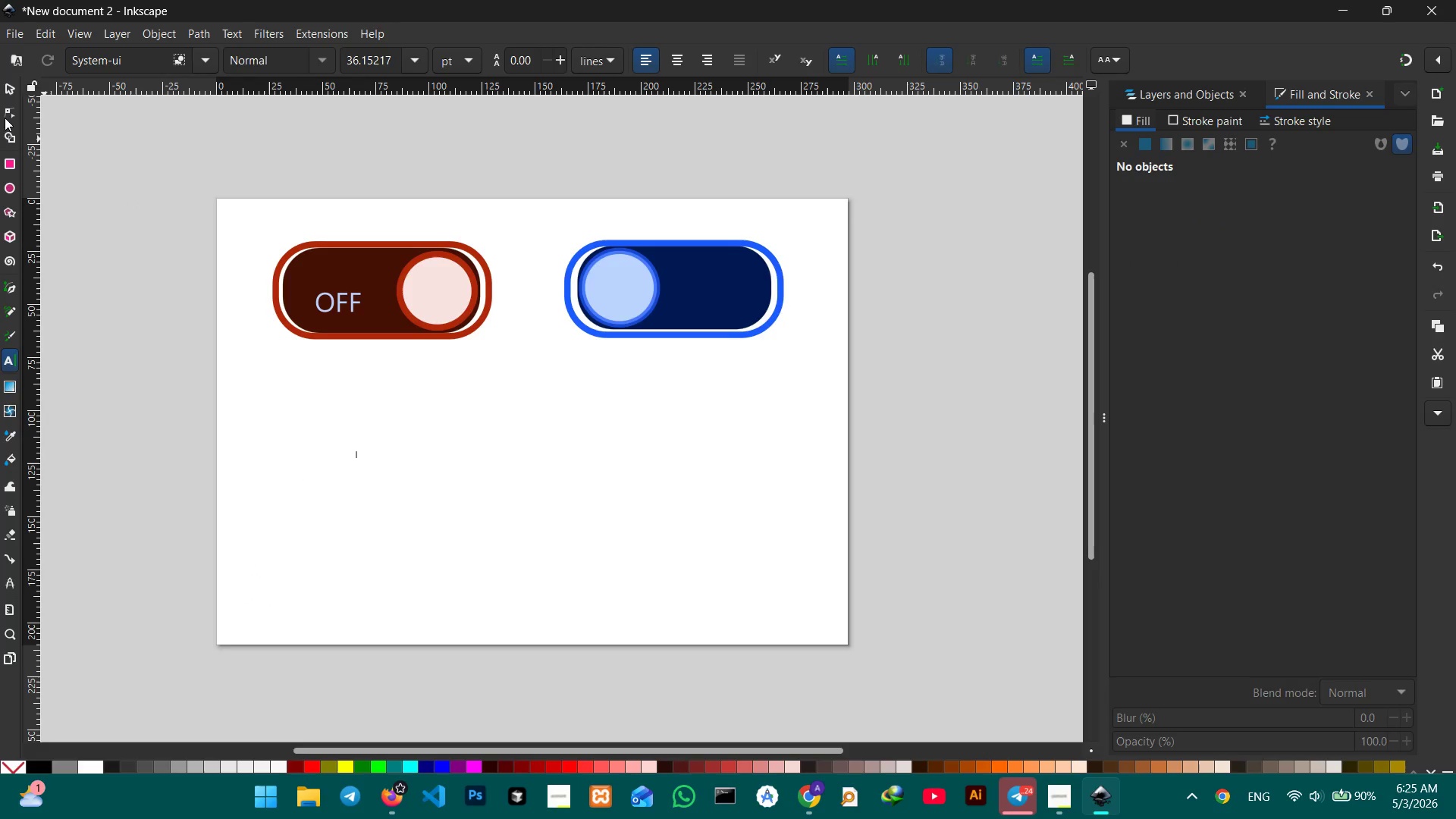 
left_click([7, 86])
 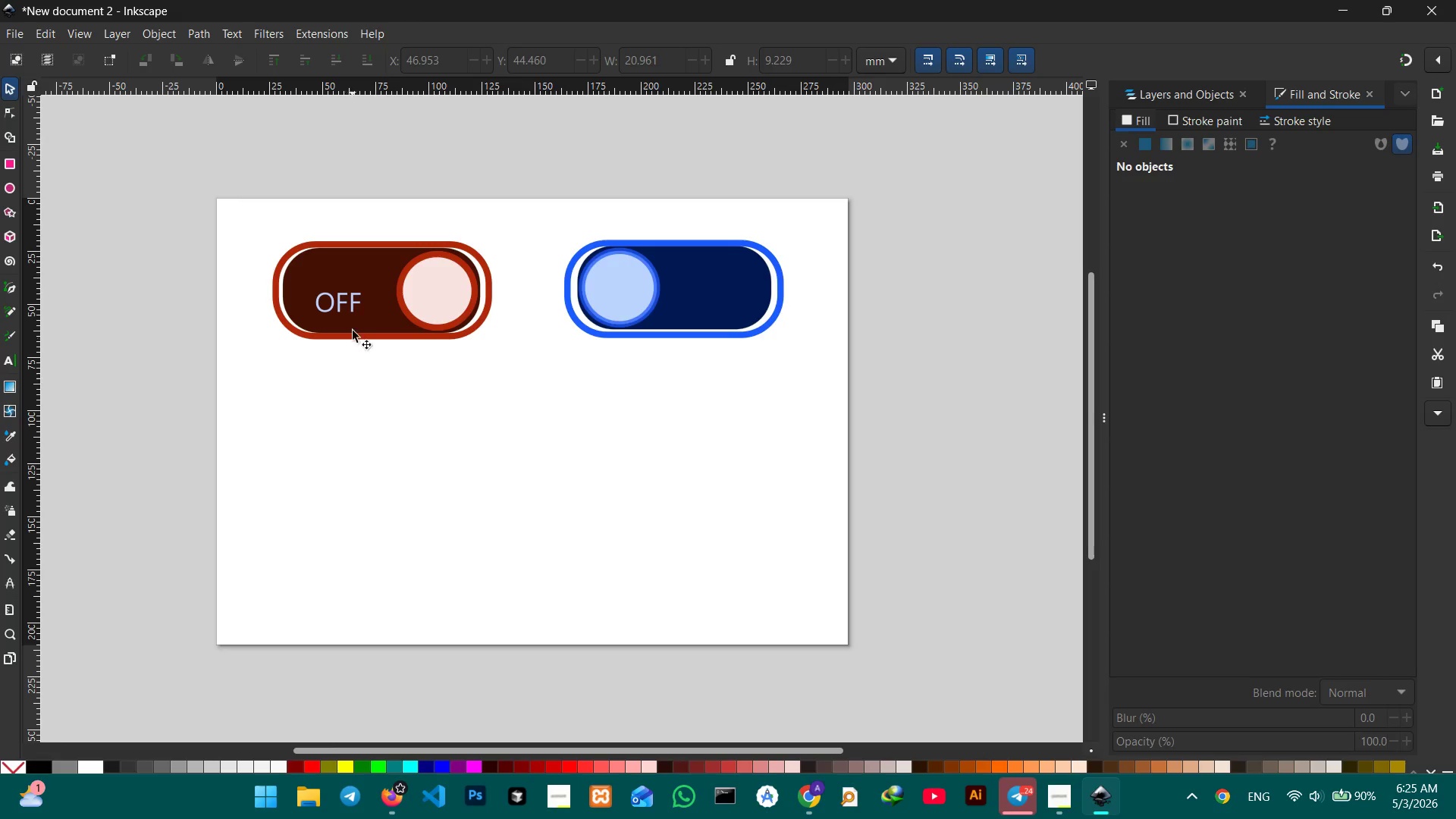 
left_click([345, 300])
 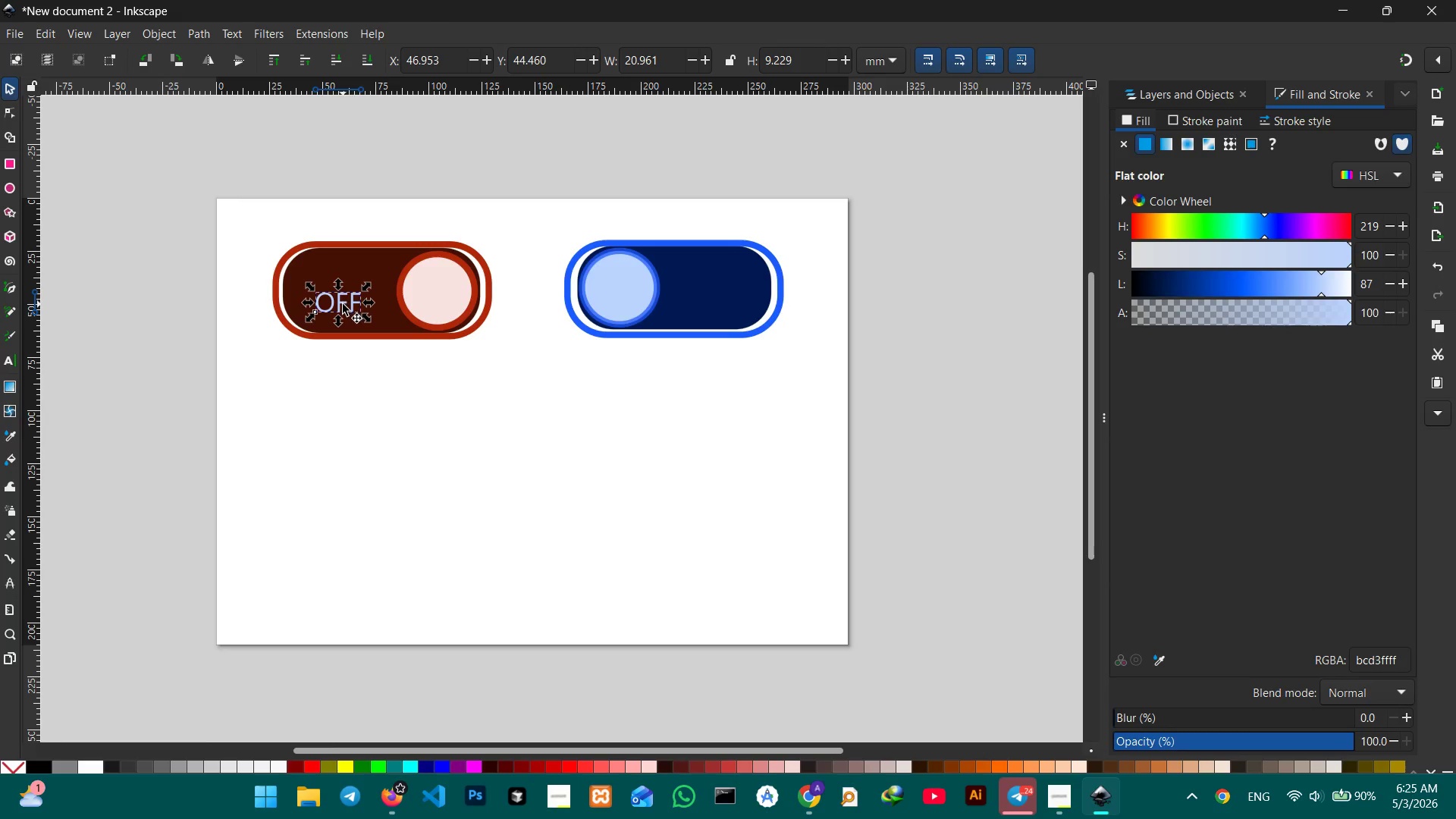 
left_click_drag(start_coordinate=[343, 304], to_coordinate=[340, 282])
 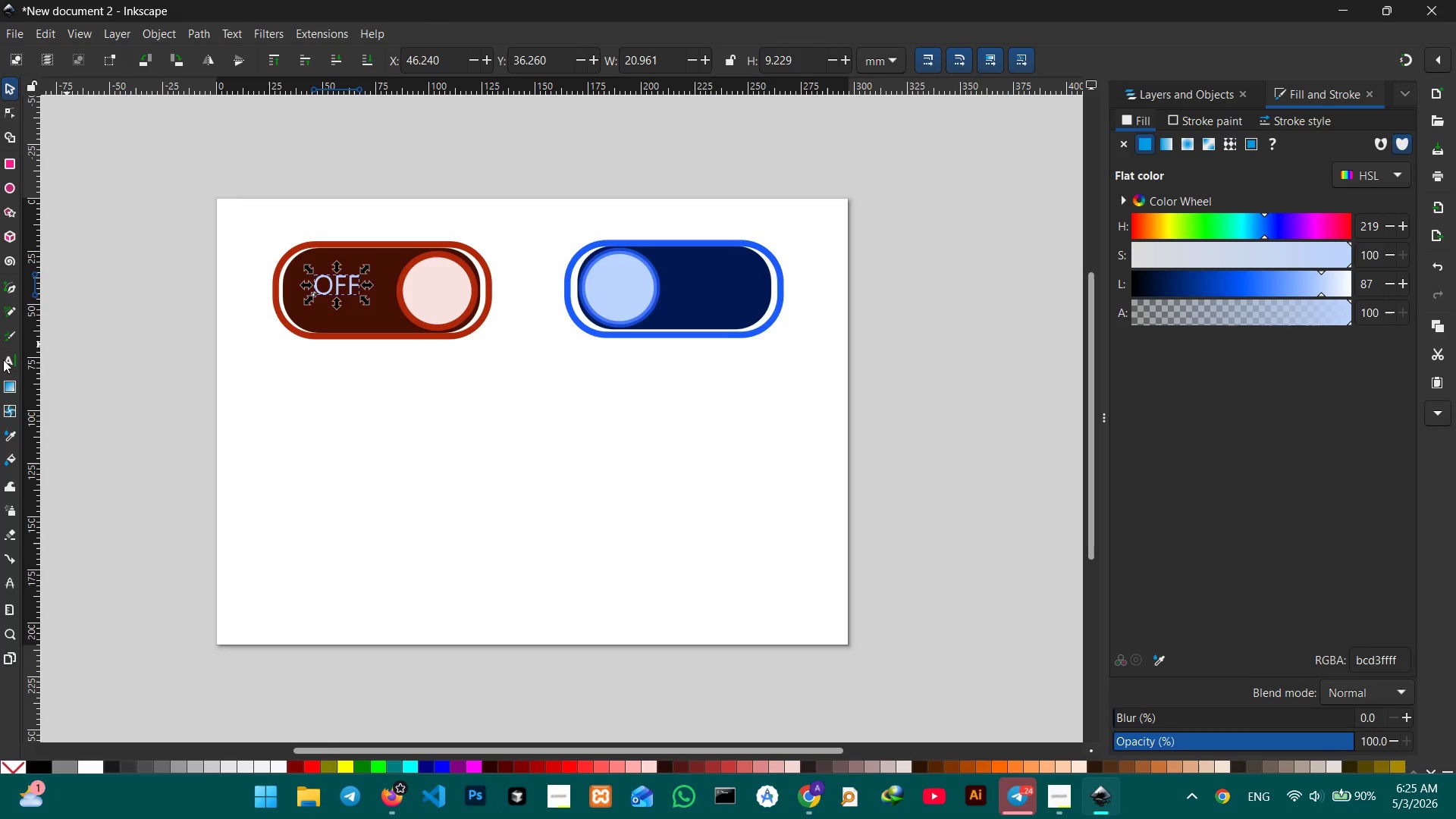 
left_click([5, 360])
 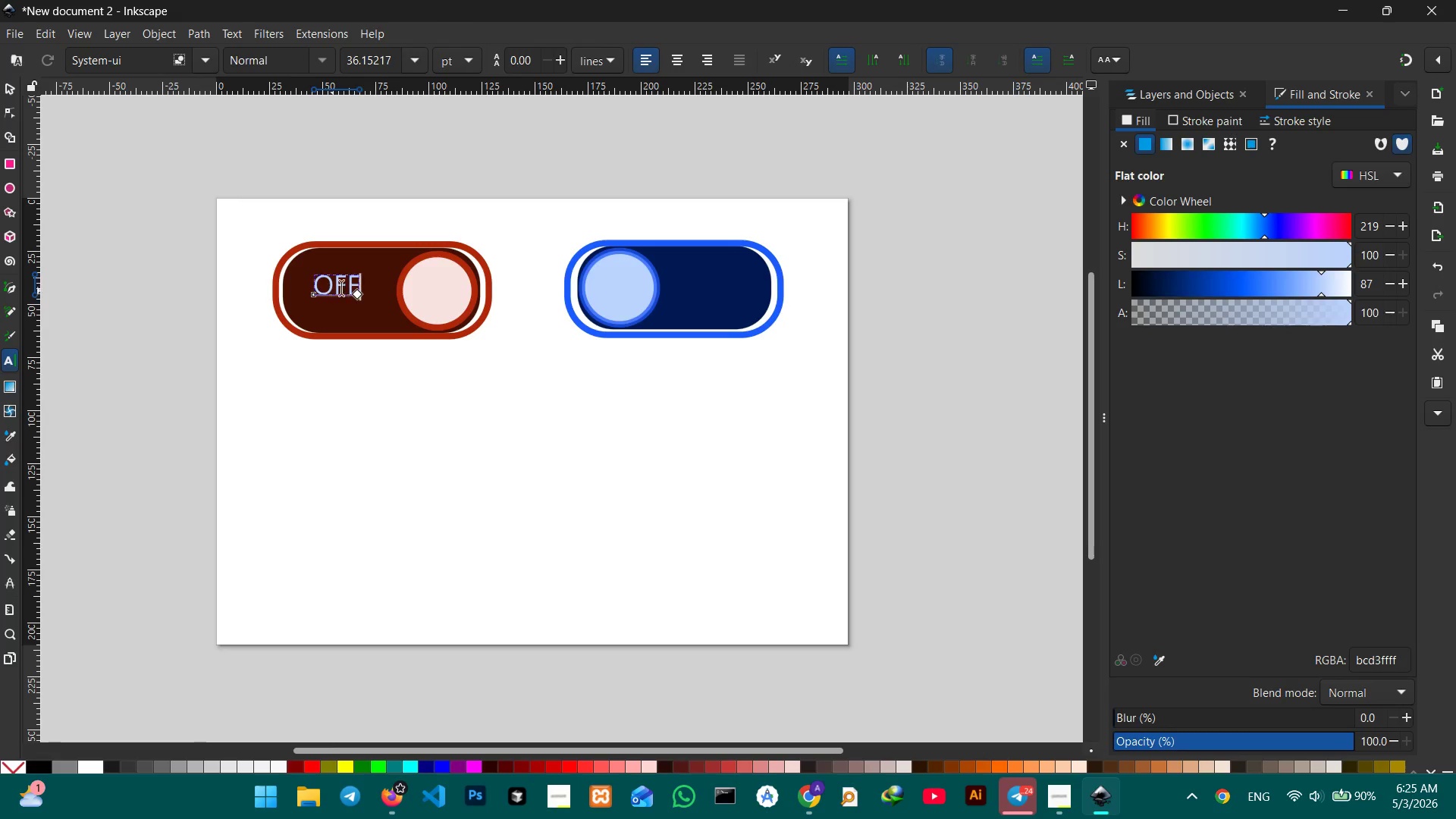 
double_click([348, 285])
 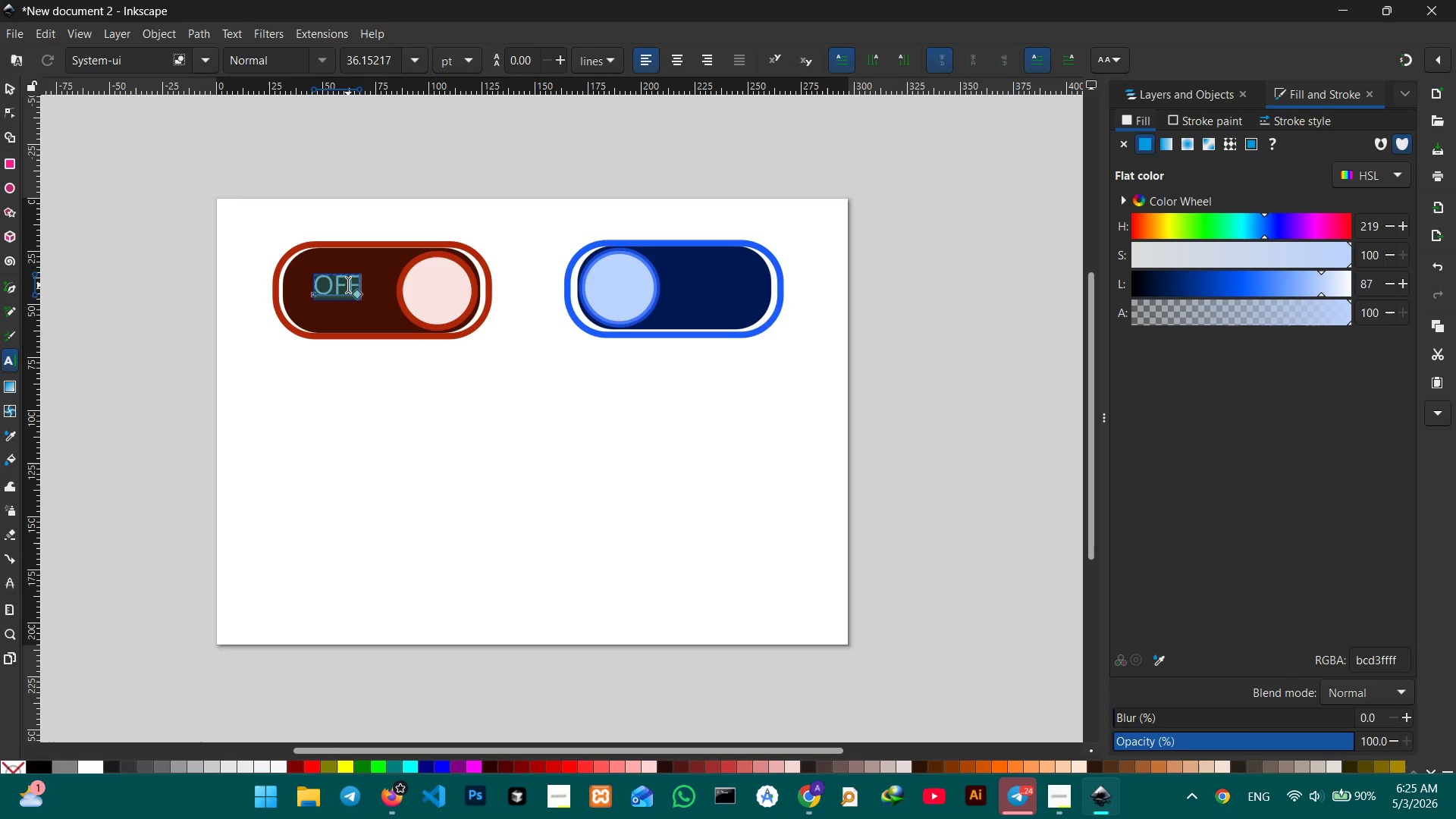 
triple_click([348, 285])
 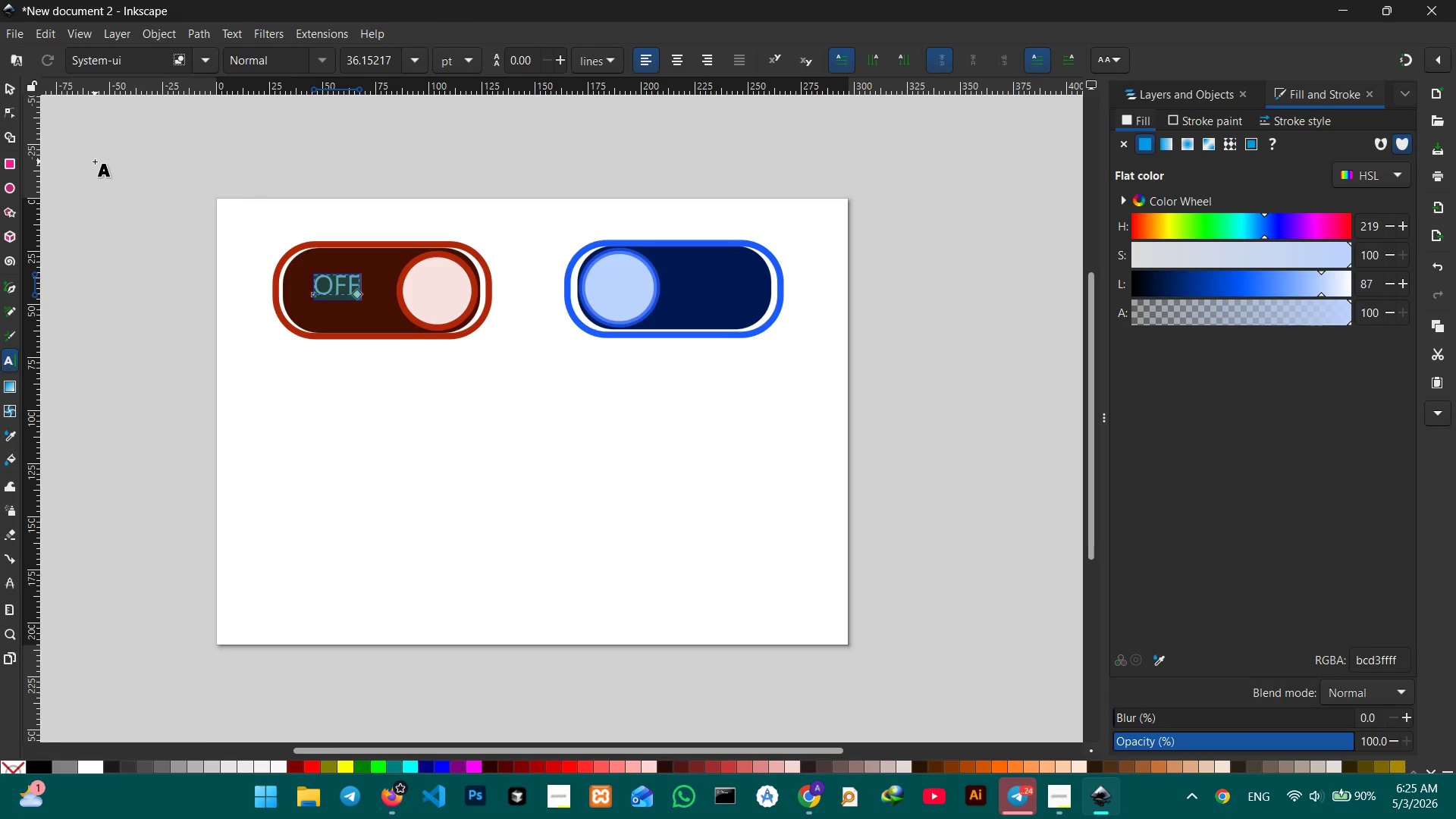 
type(B)
key(Backspace)
type(OFF)
 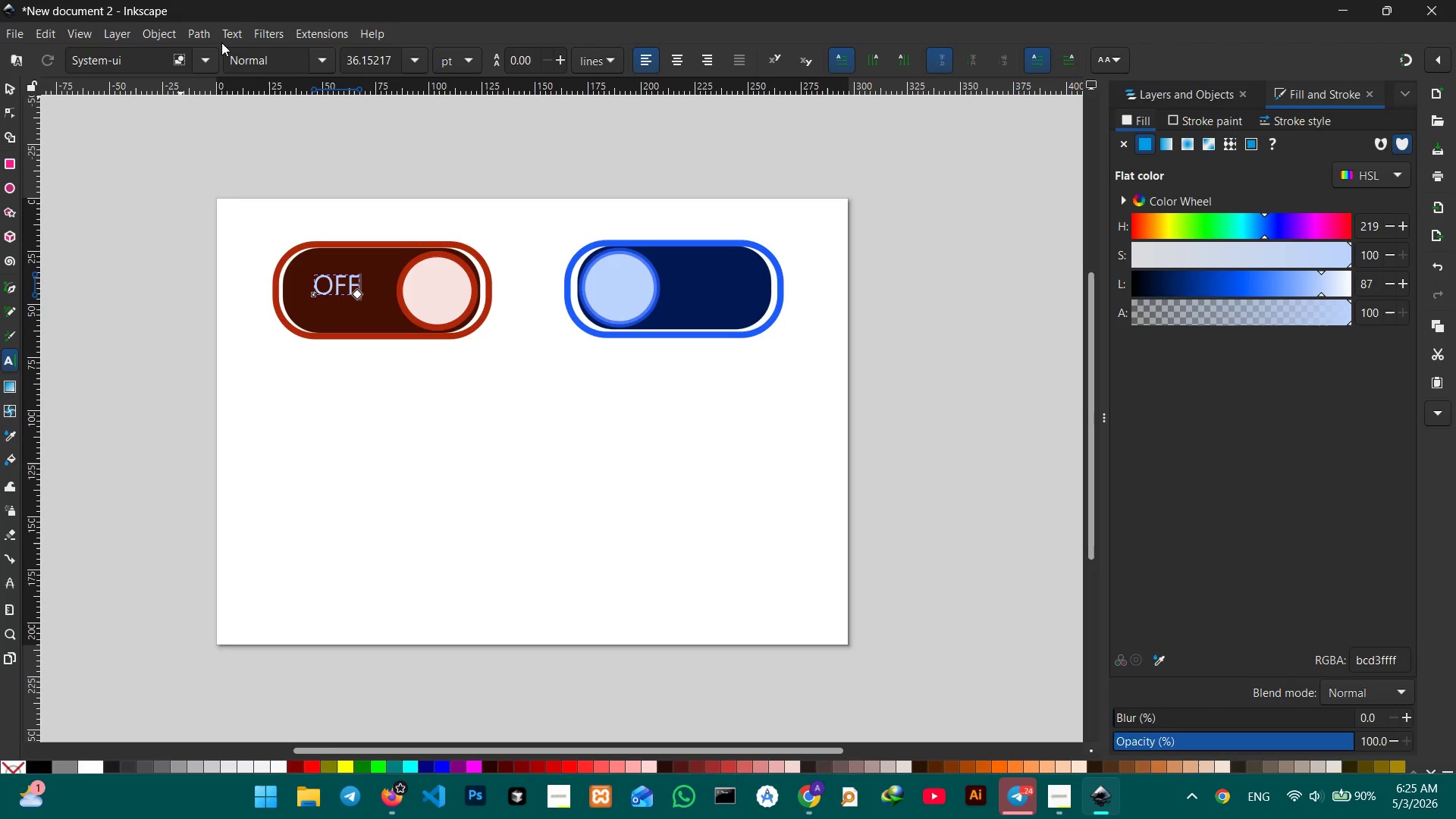 
left_click([195, 52])
 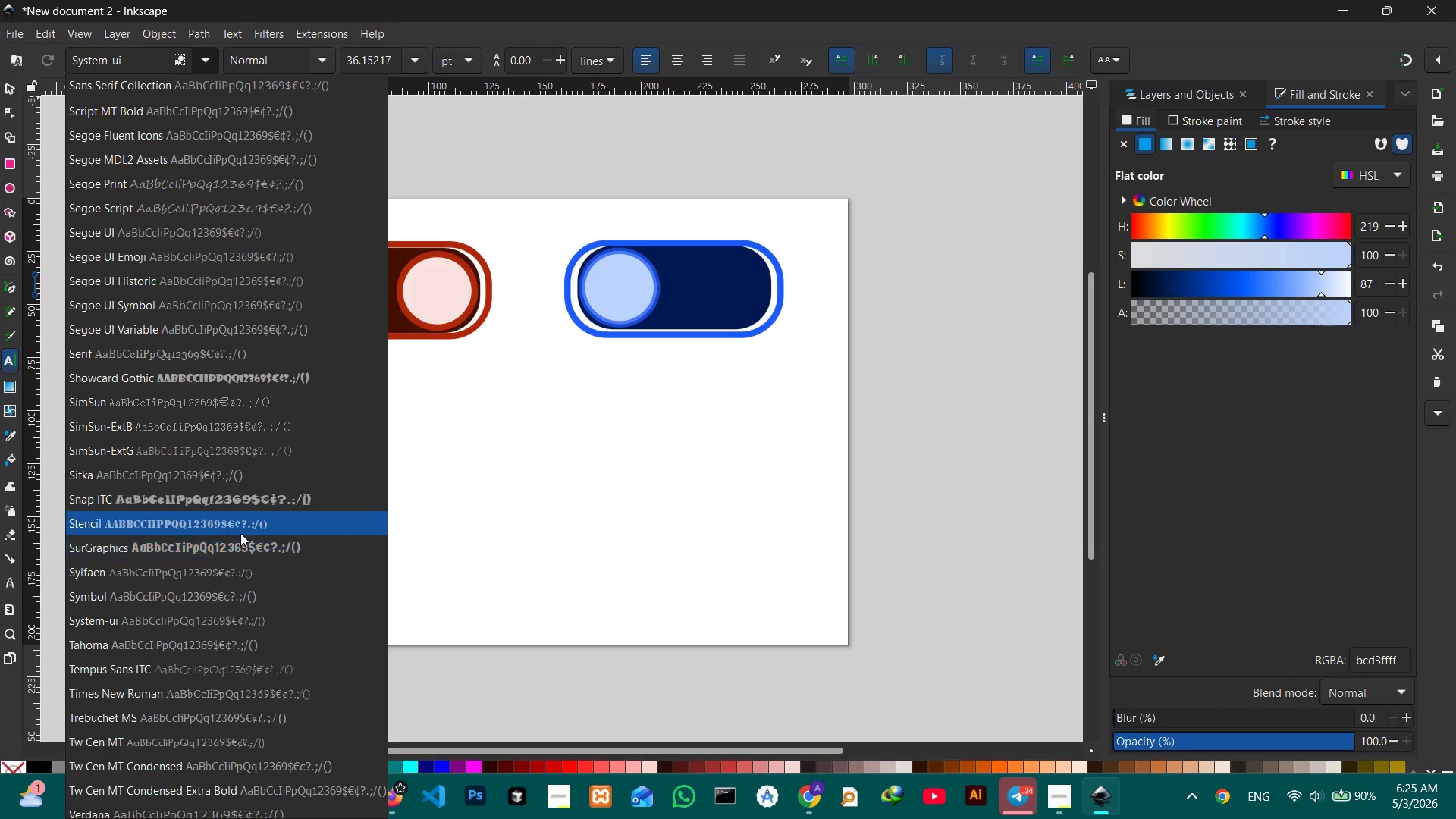 
left_click([235, 544])
 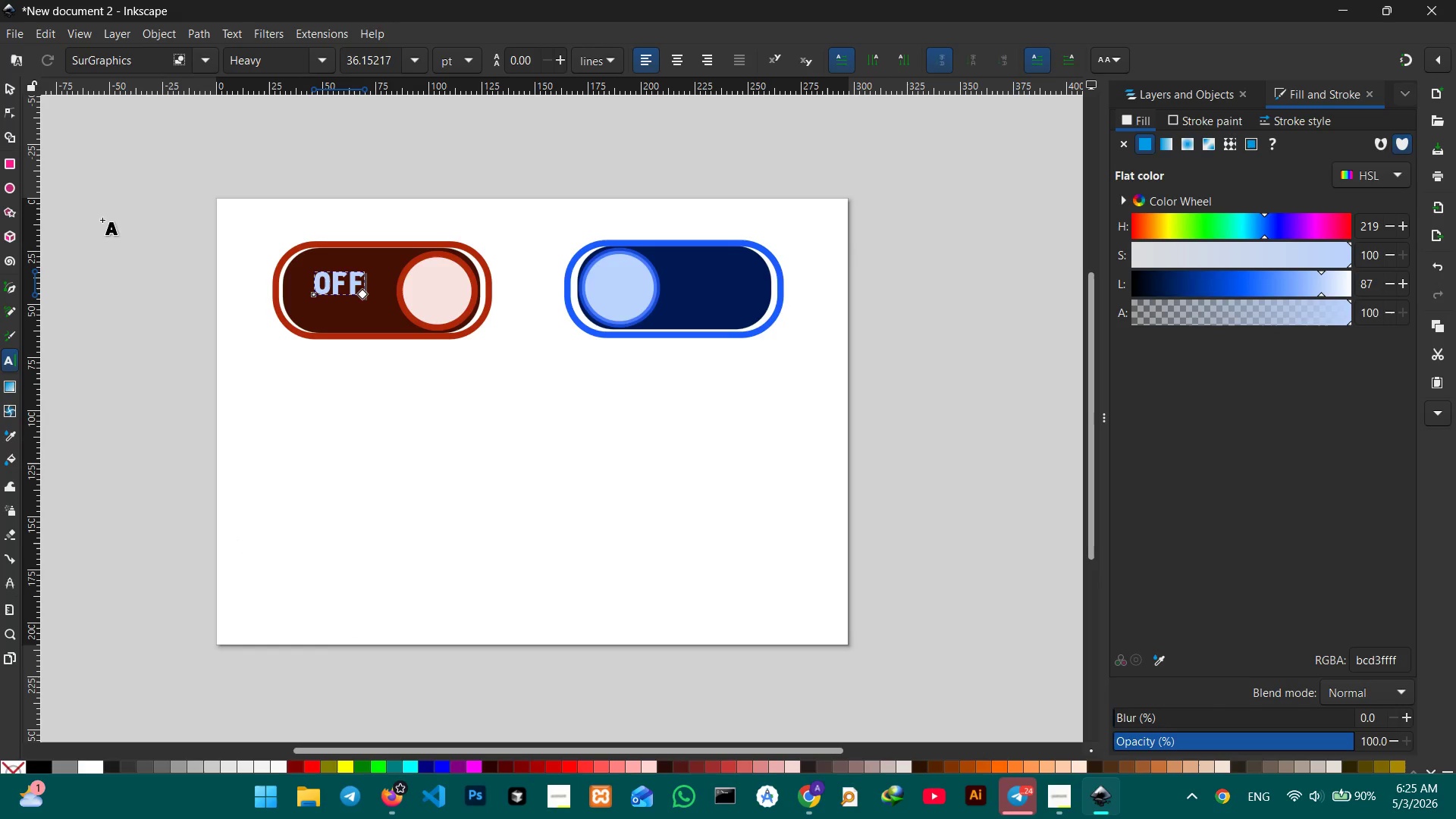 
left_click([9, 81])
 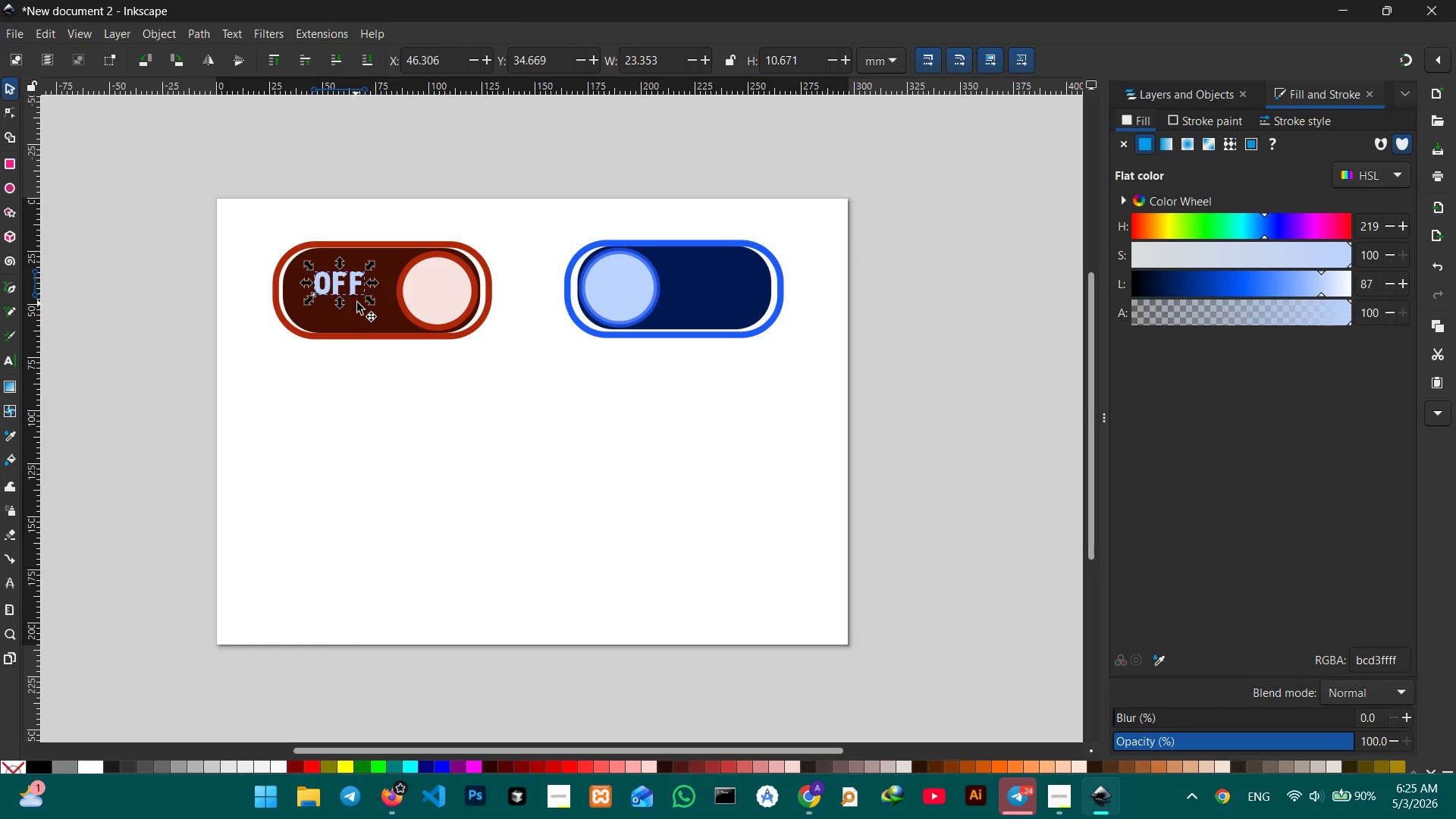 
left_click_drag(start_coordinate=[368, 300], to_coordinate=[388, 347])
 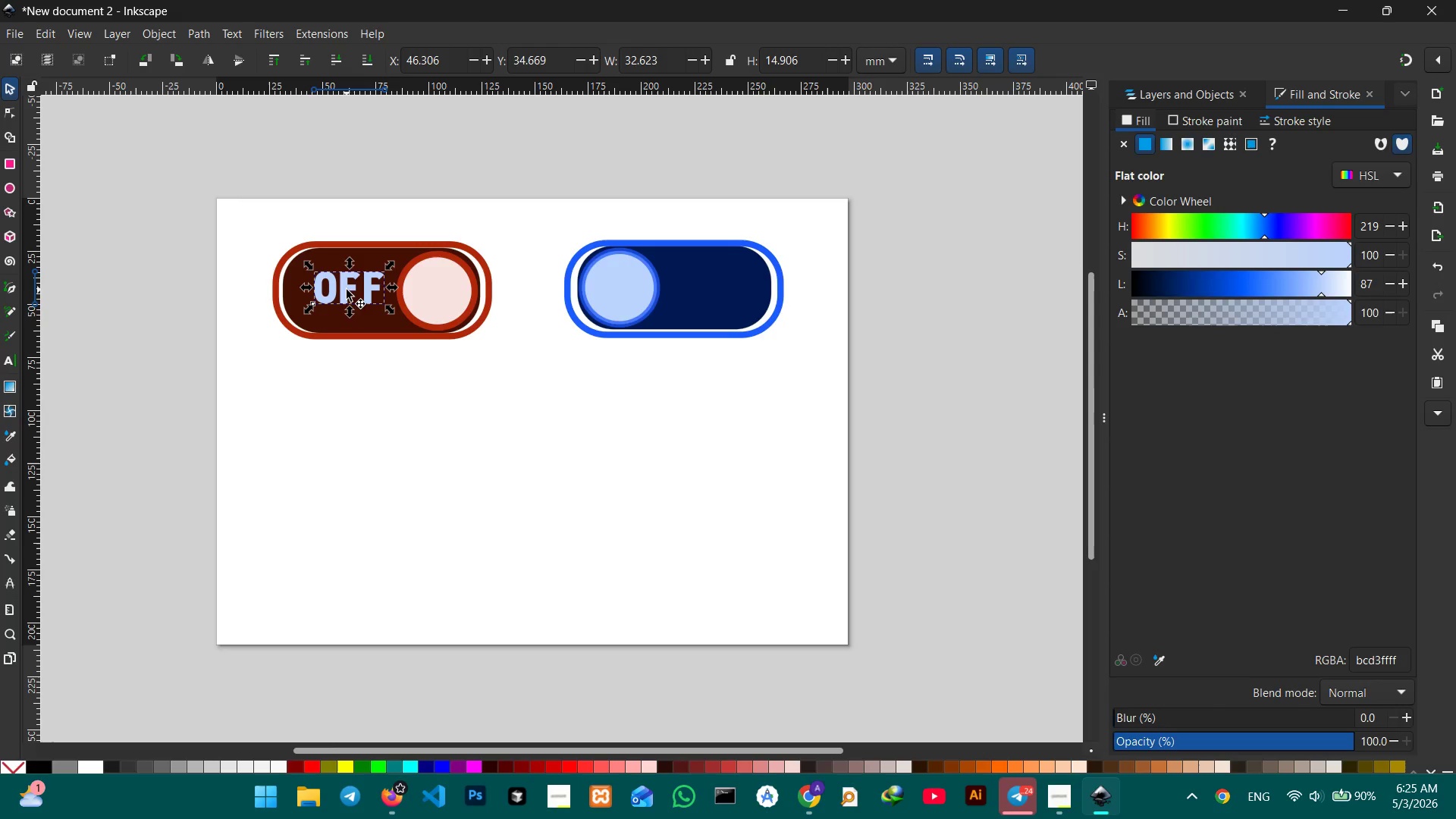 
hold_key(key=ControlLeft, duration=1.48)
 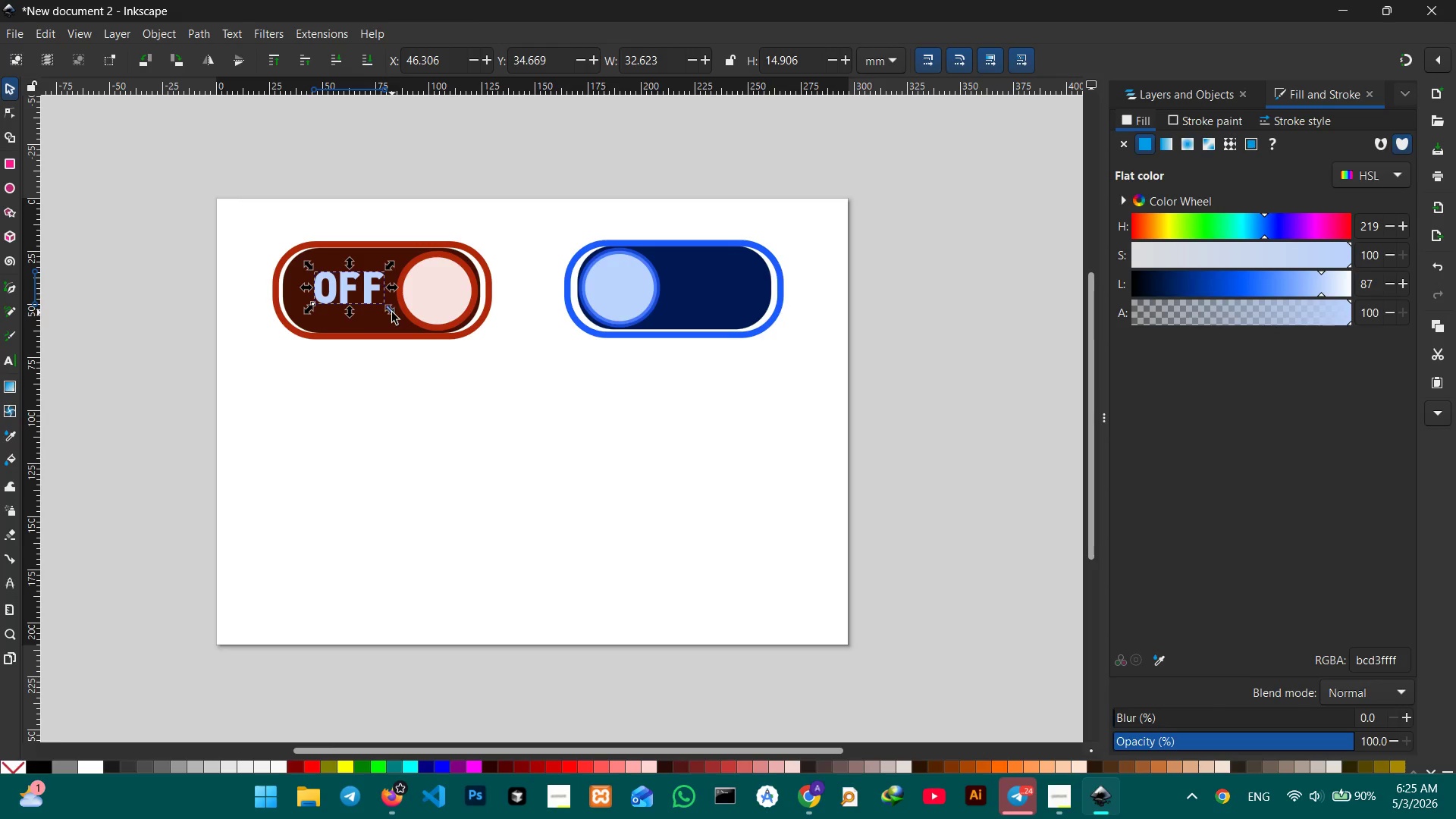 
left_click_drag(start_coordinate=[392, 312], to_coordinate=[381, 304])
 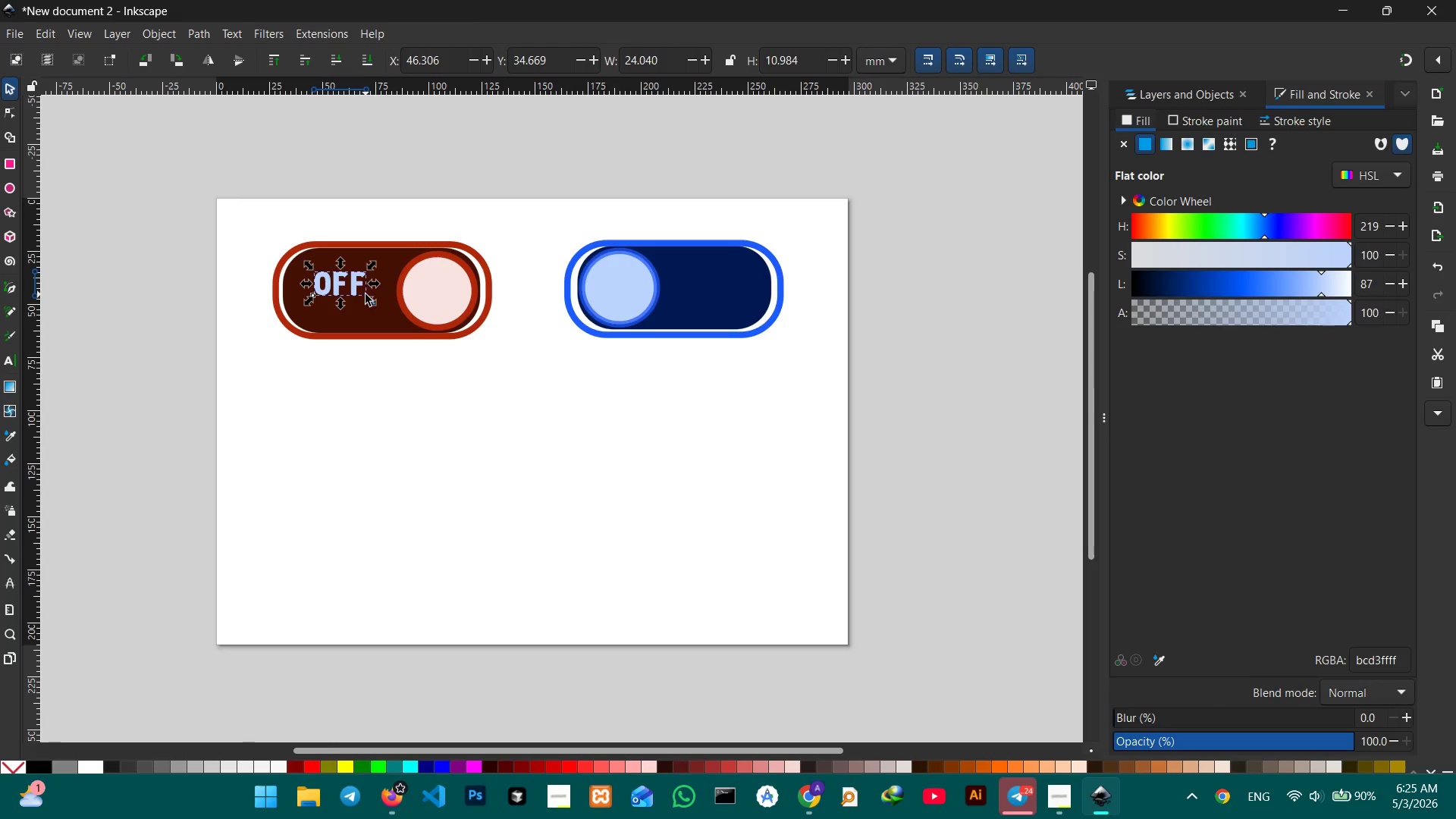 
hold_key(key=ControlLeft, duration=1.3)
 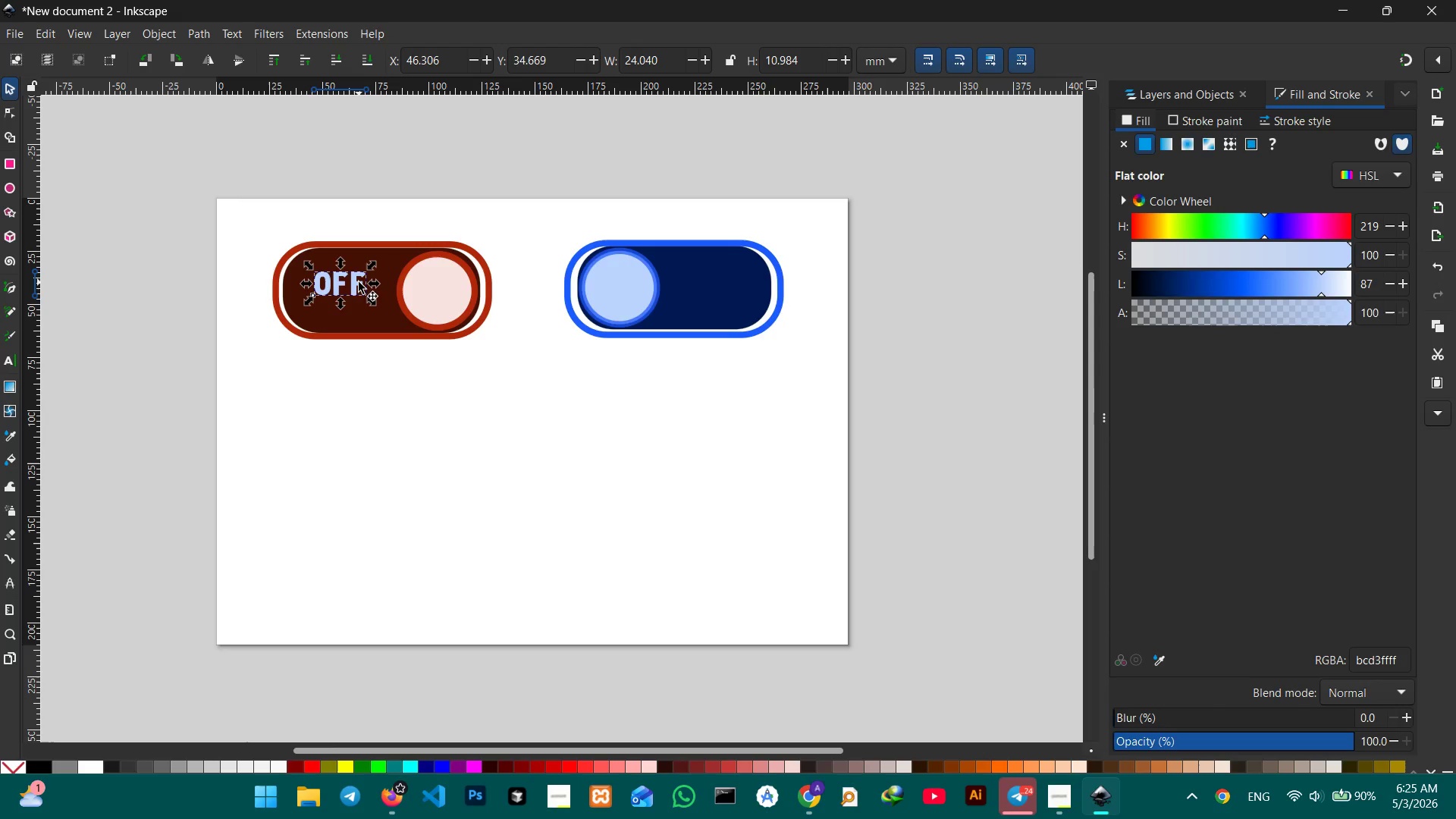 
left_click_drag(start_coordinate=[358, 282], to_coordinate=[358, 295])
 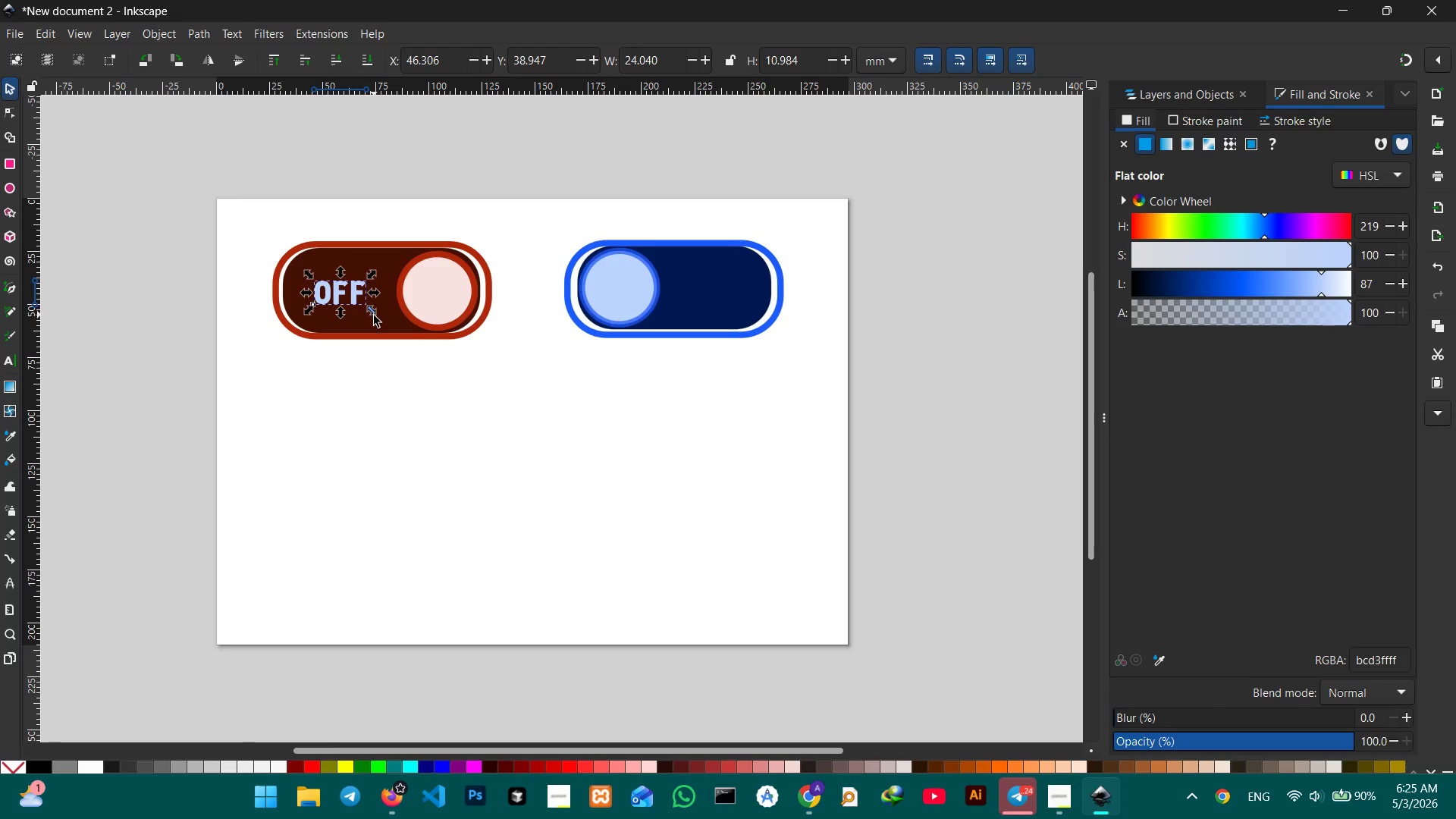 
left_click_drag(start_coordinate=[374, 315], to_coordinate=[385, 325])
 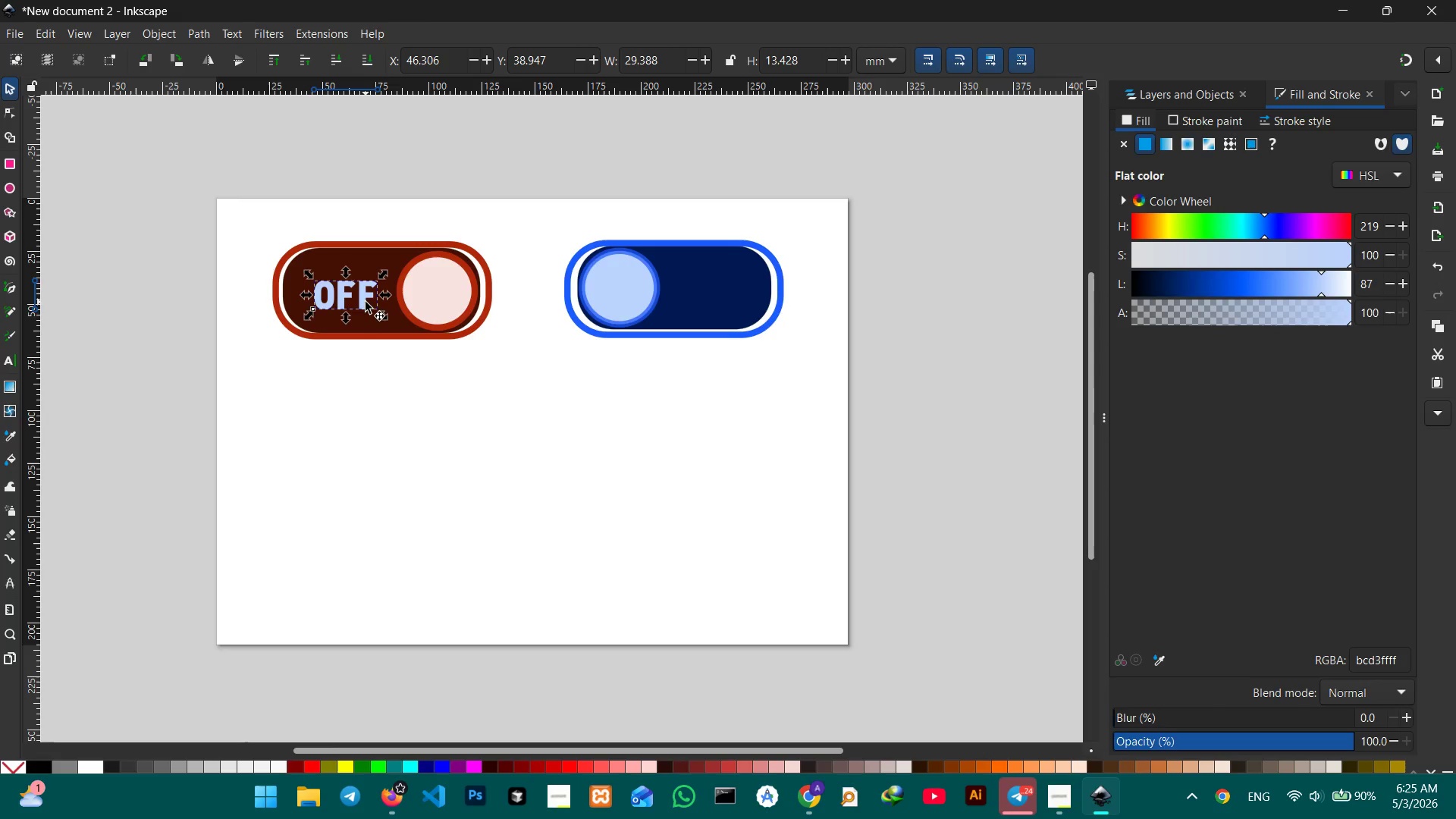 
hold_key(key=ControlLeft, duration=1.52)
 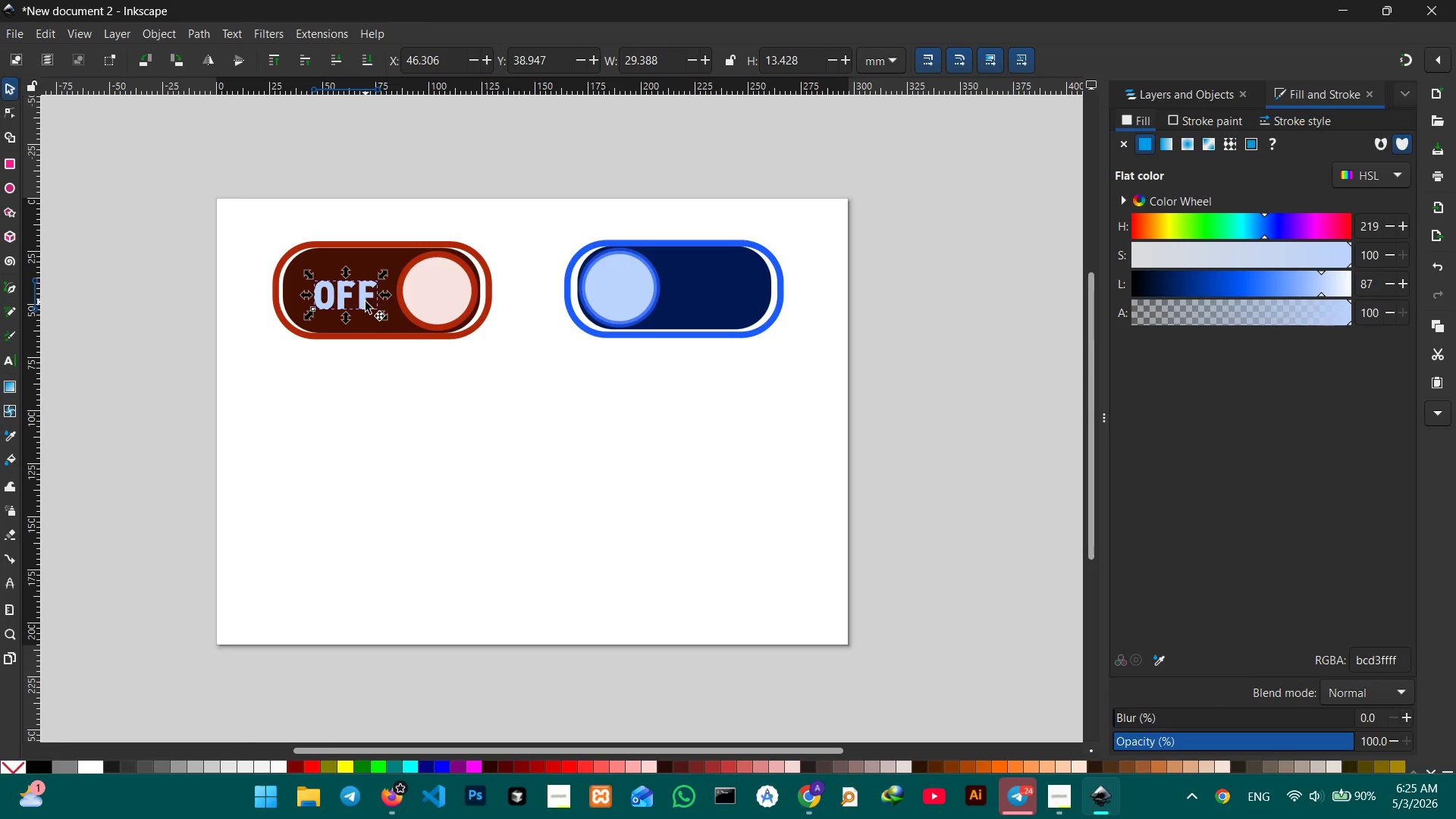 
left_click_drag(start_coordinate=[366, 302], to_coordinate=[363, 295])
 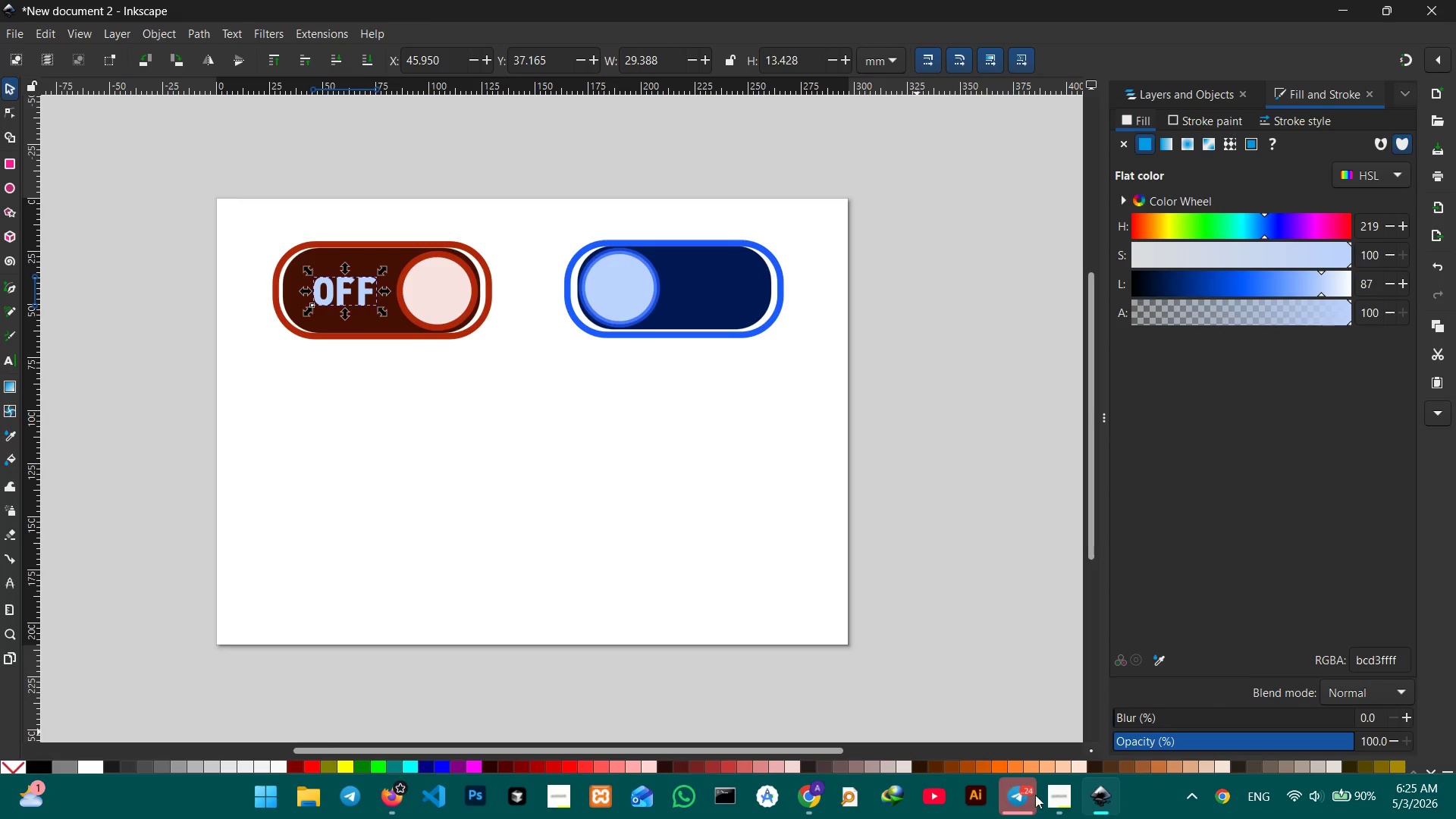 
left_click([1050, 798])